 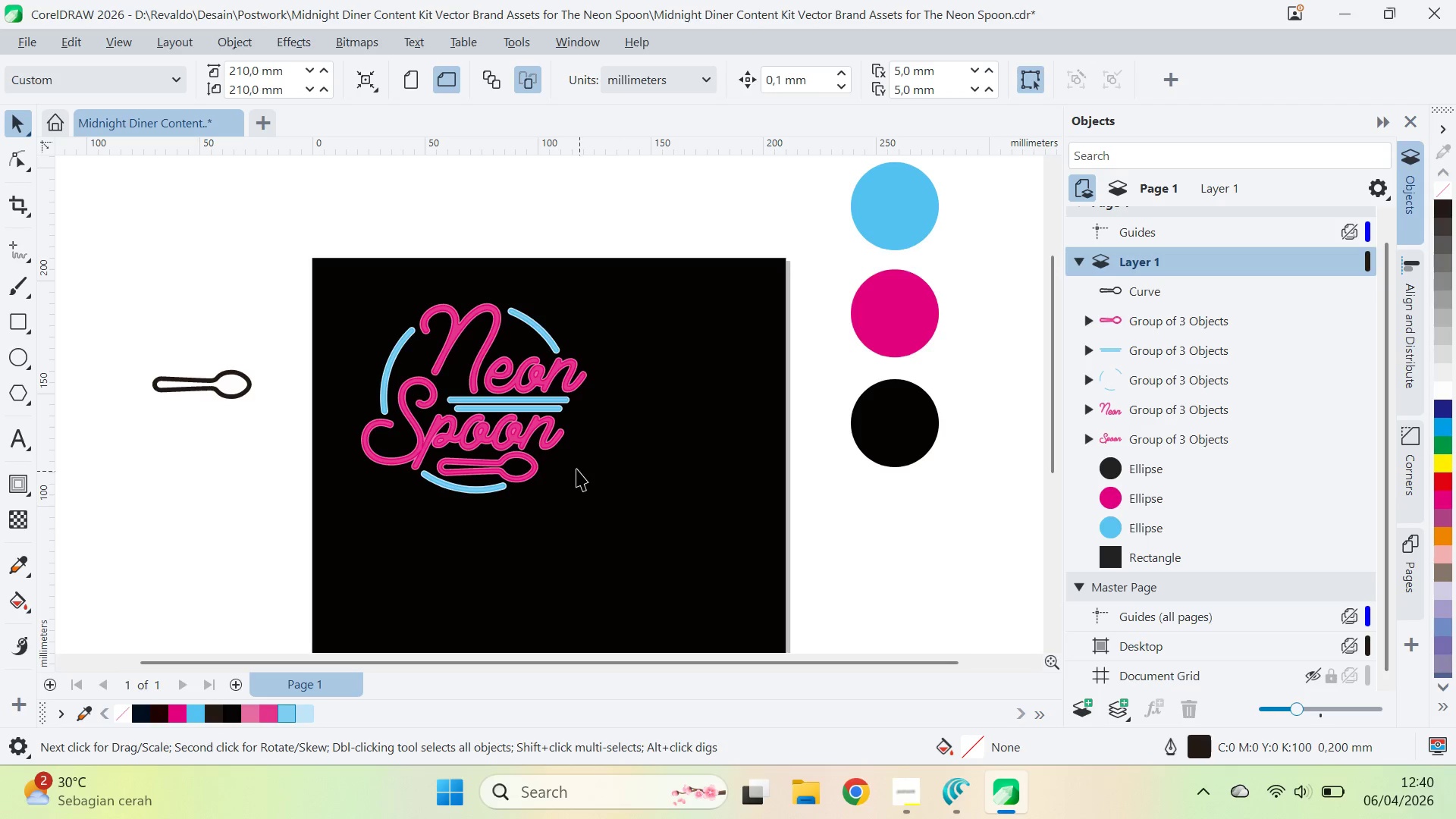 
left_click_drag(start_coordinate=[290, 273], to_coordinate=[636, 506])
 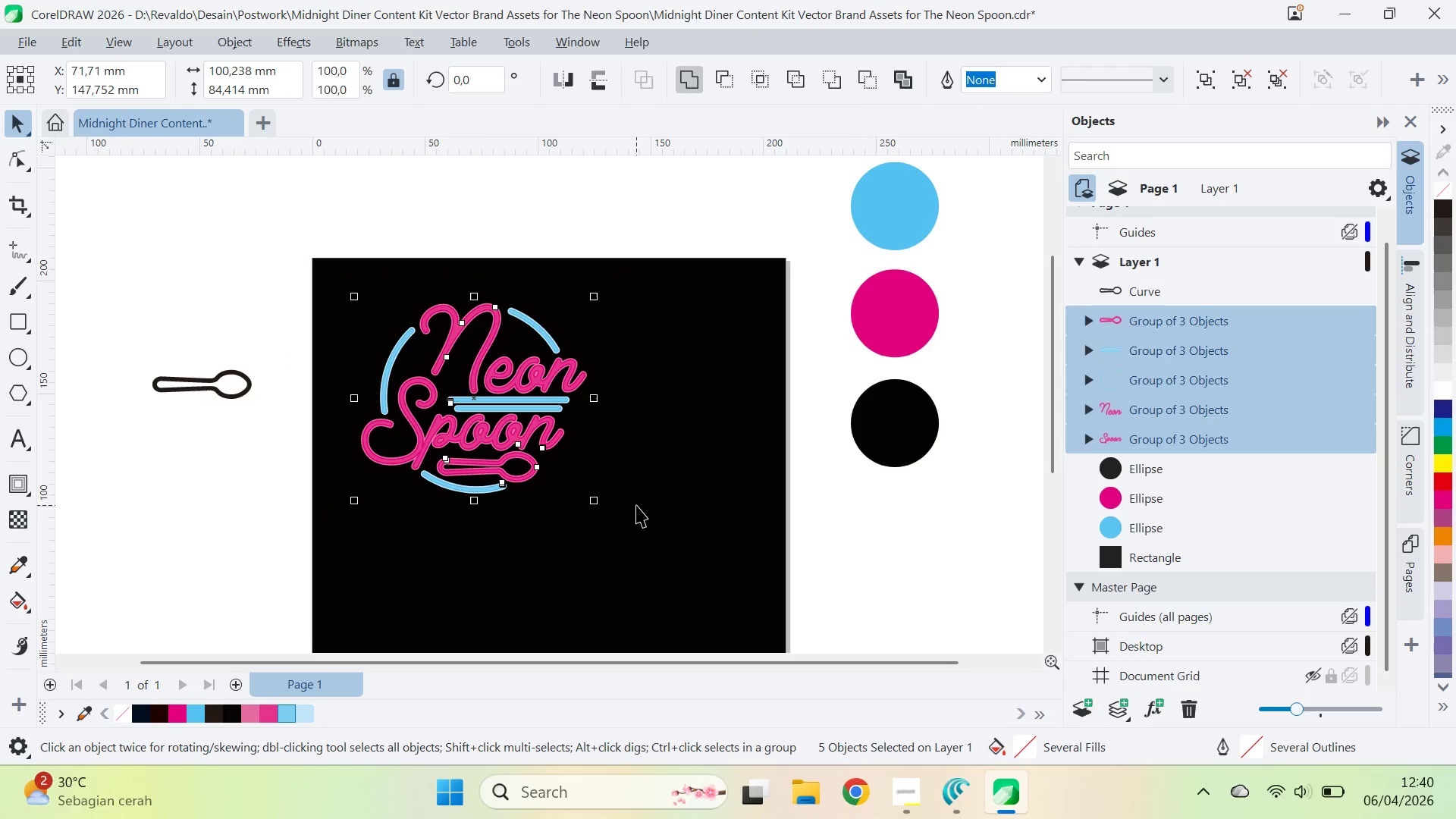 
key(Control+G)
 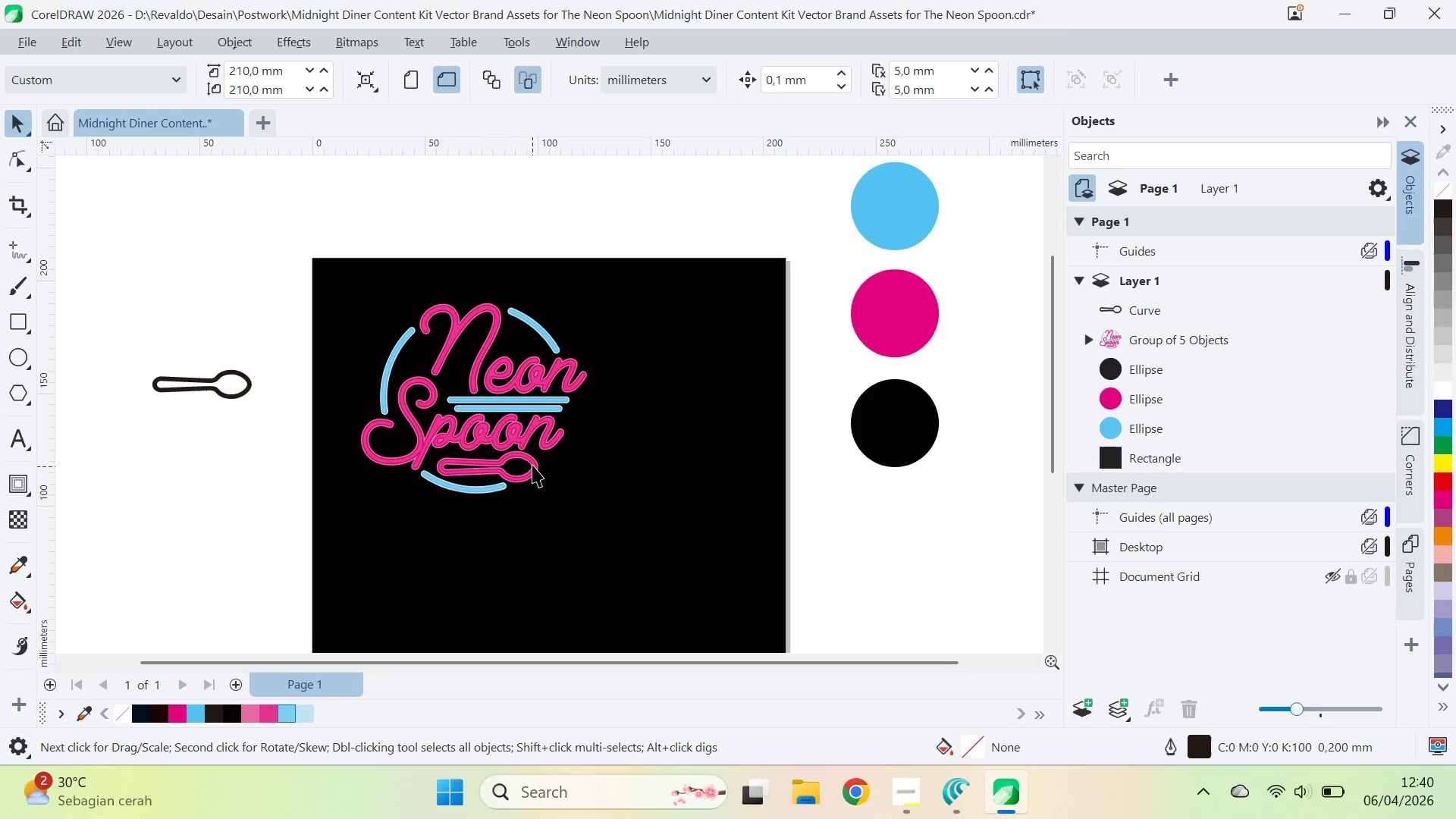 
scroll: coordinate [491, 386], scroll_direction: up, amount: 7.0
 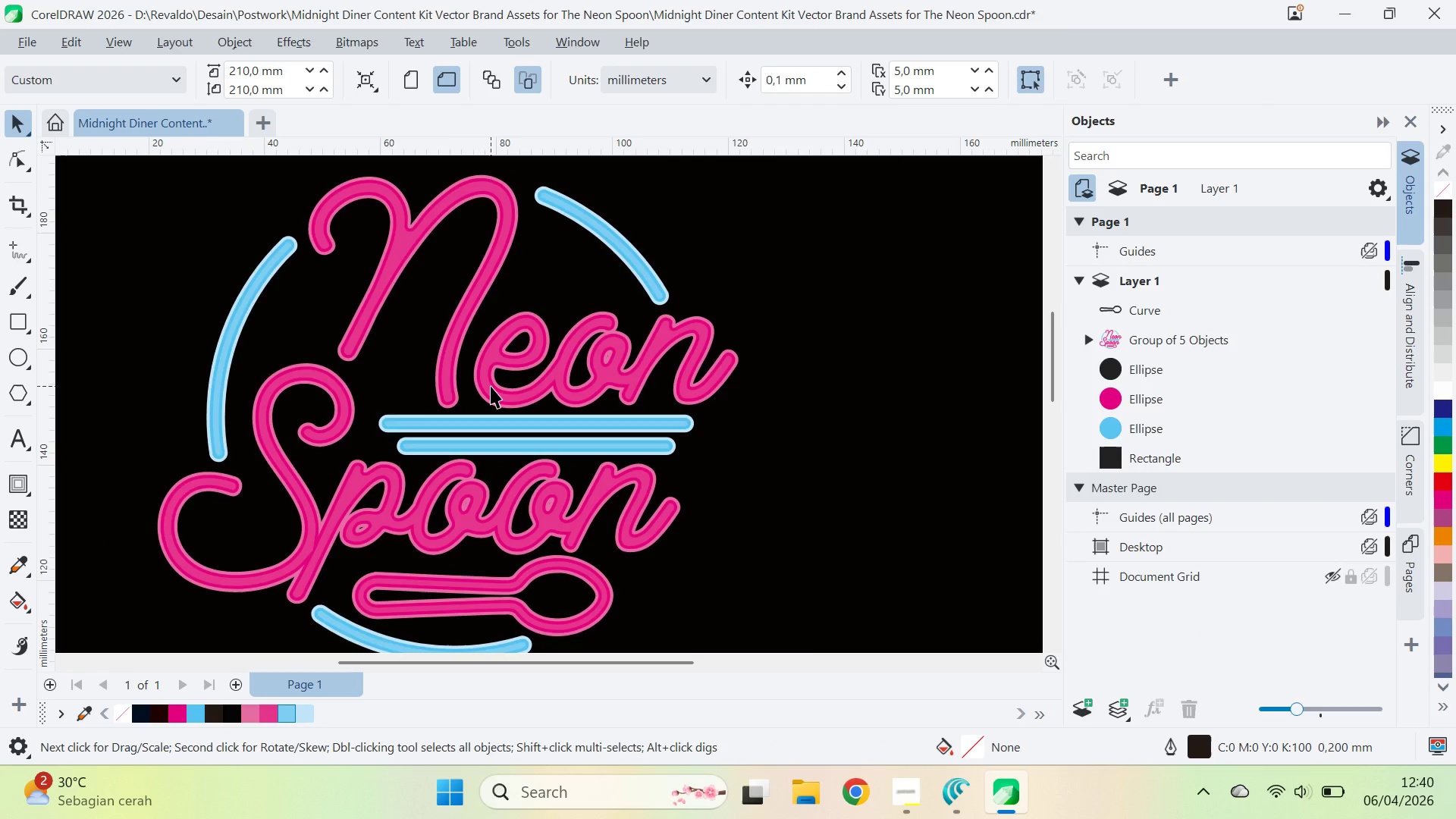 
scroll: coordinate [494, 391], scroll_direction: down, amount: 3.0
 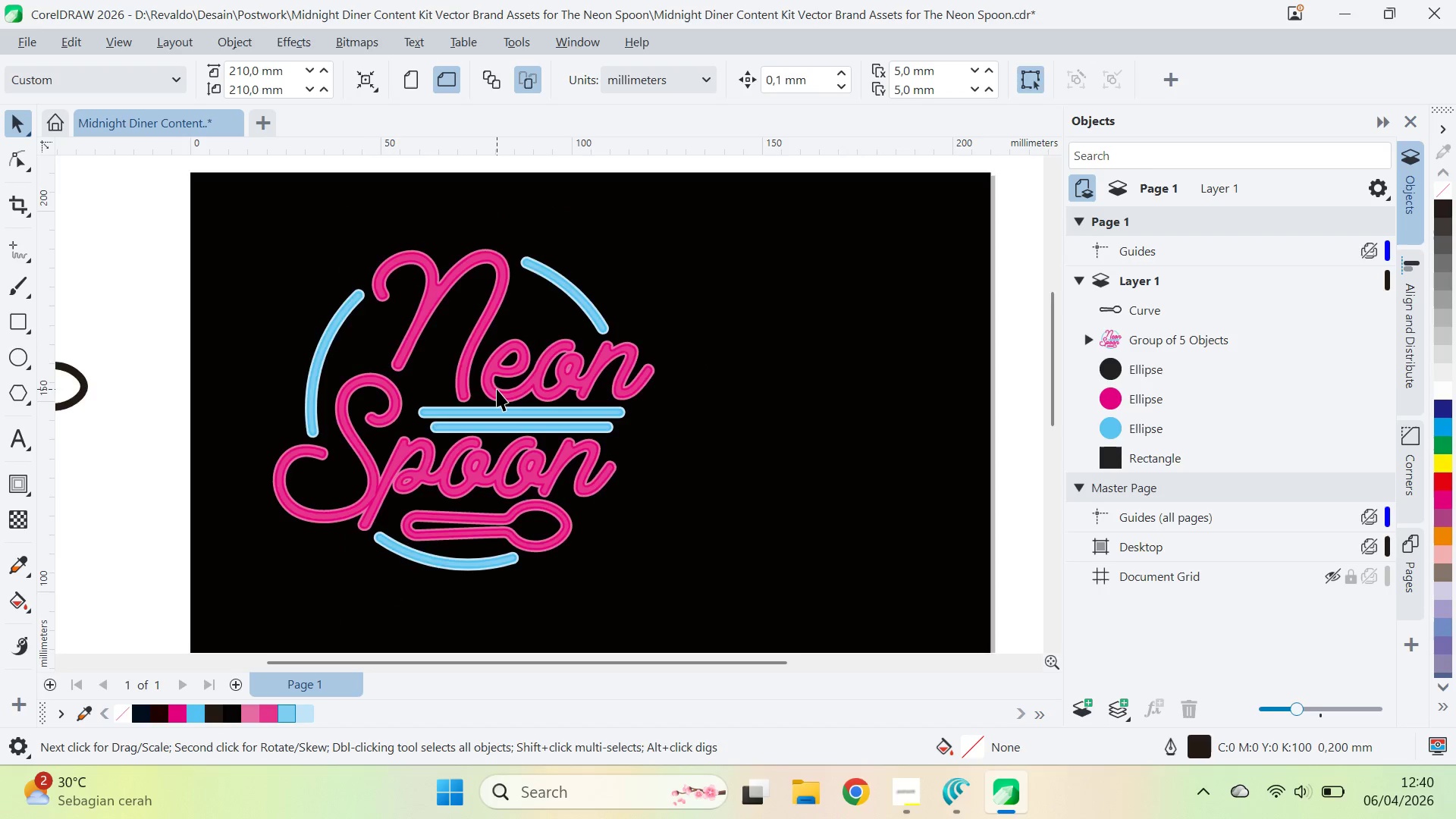 
scroll: coordinate [497, 389], scroll_direction: none, amount: 0.0
 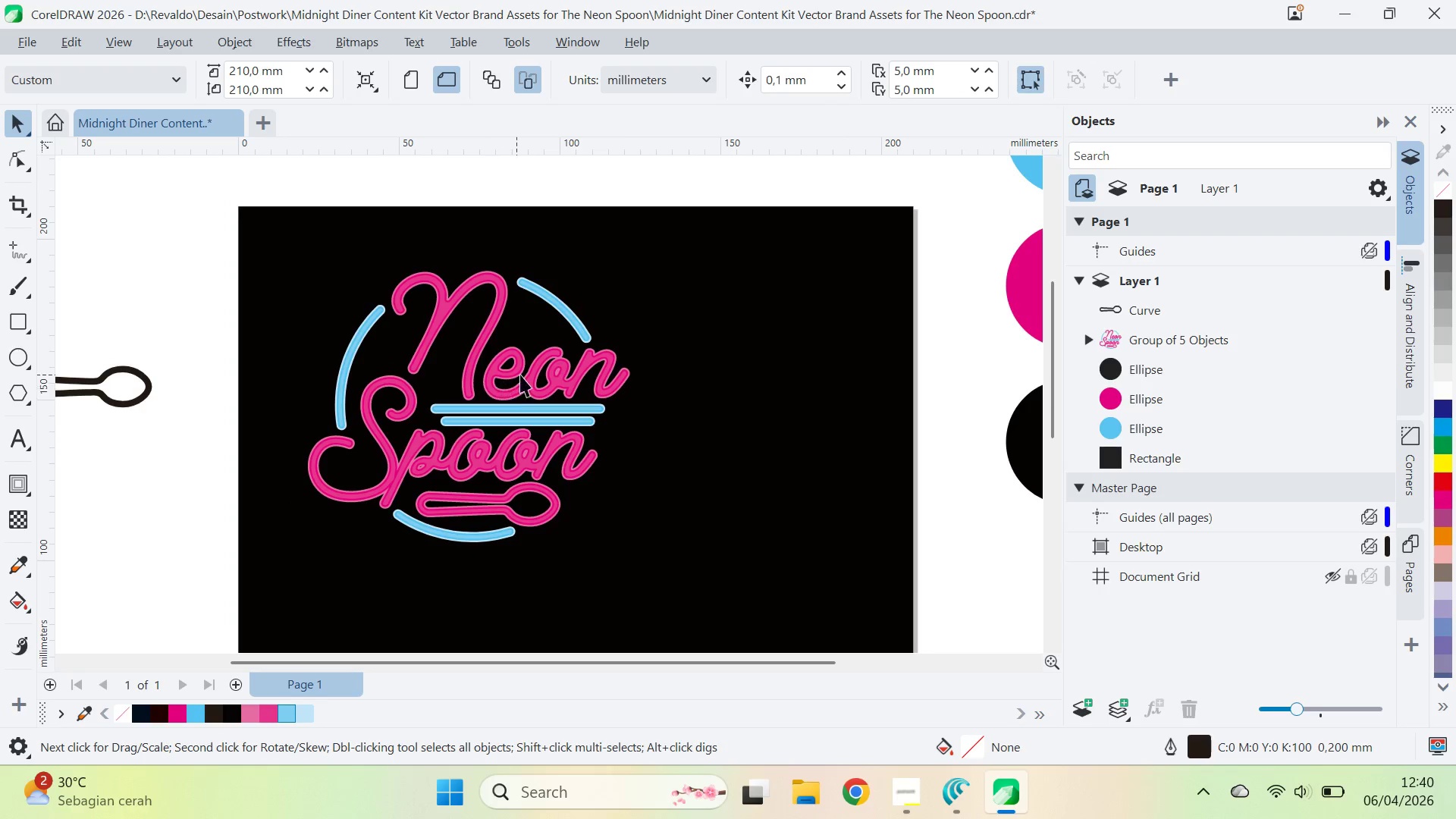 
key(Q)
 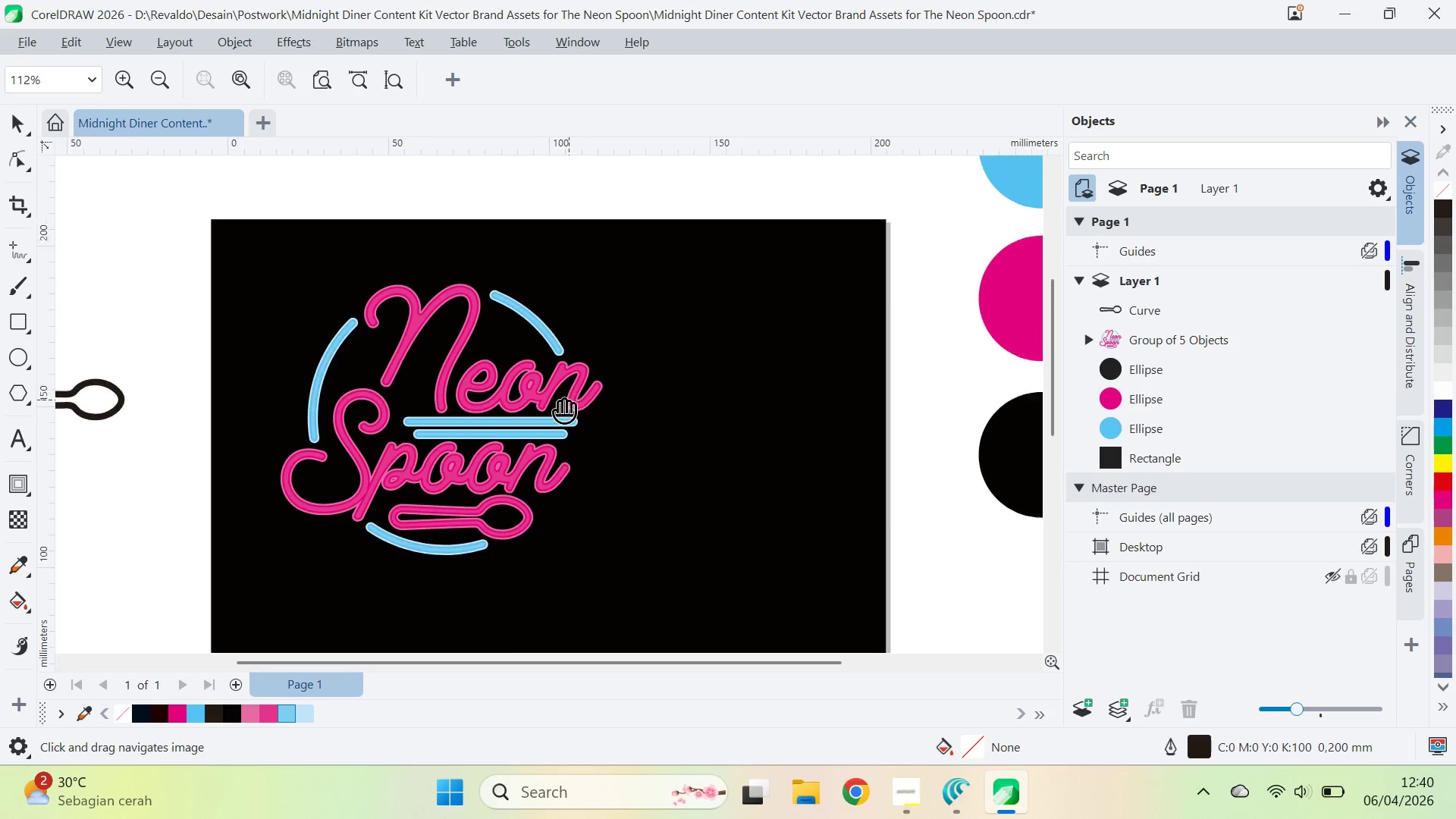 
left_click_drag(start_coordinate=[596, 387], to_coordinate=[498, 424])
 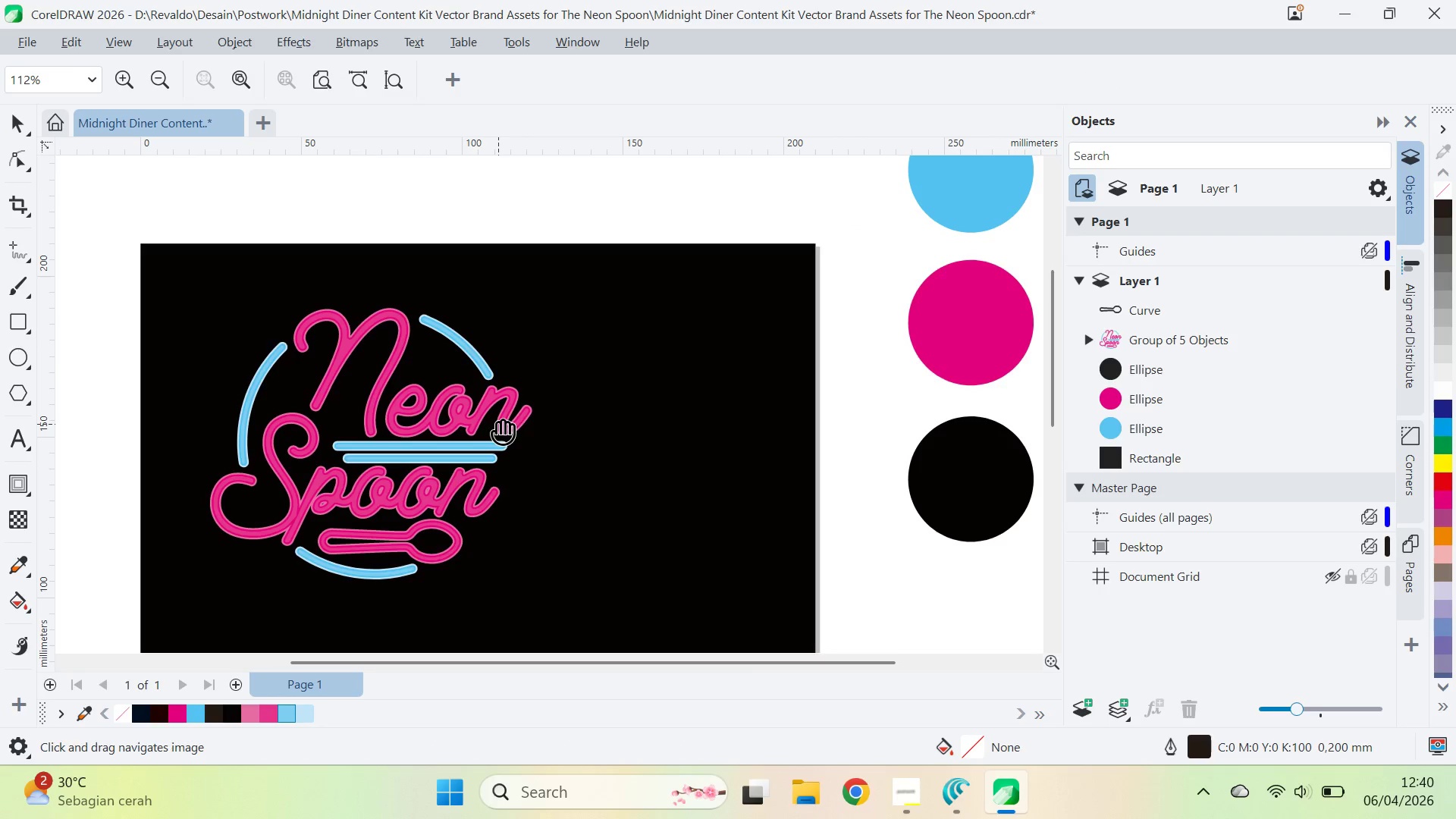 
key(Alt+Tab)
 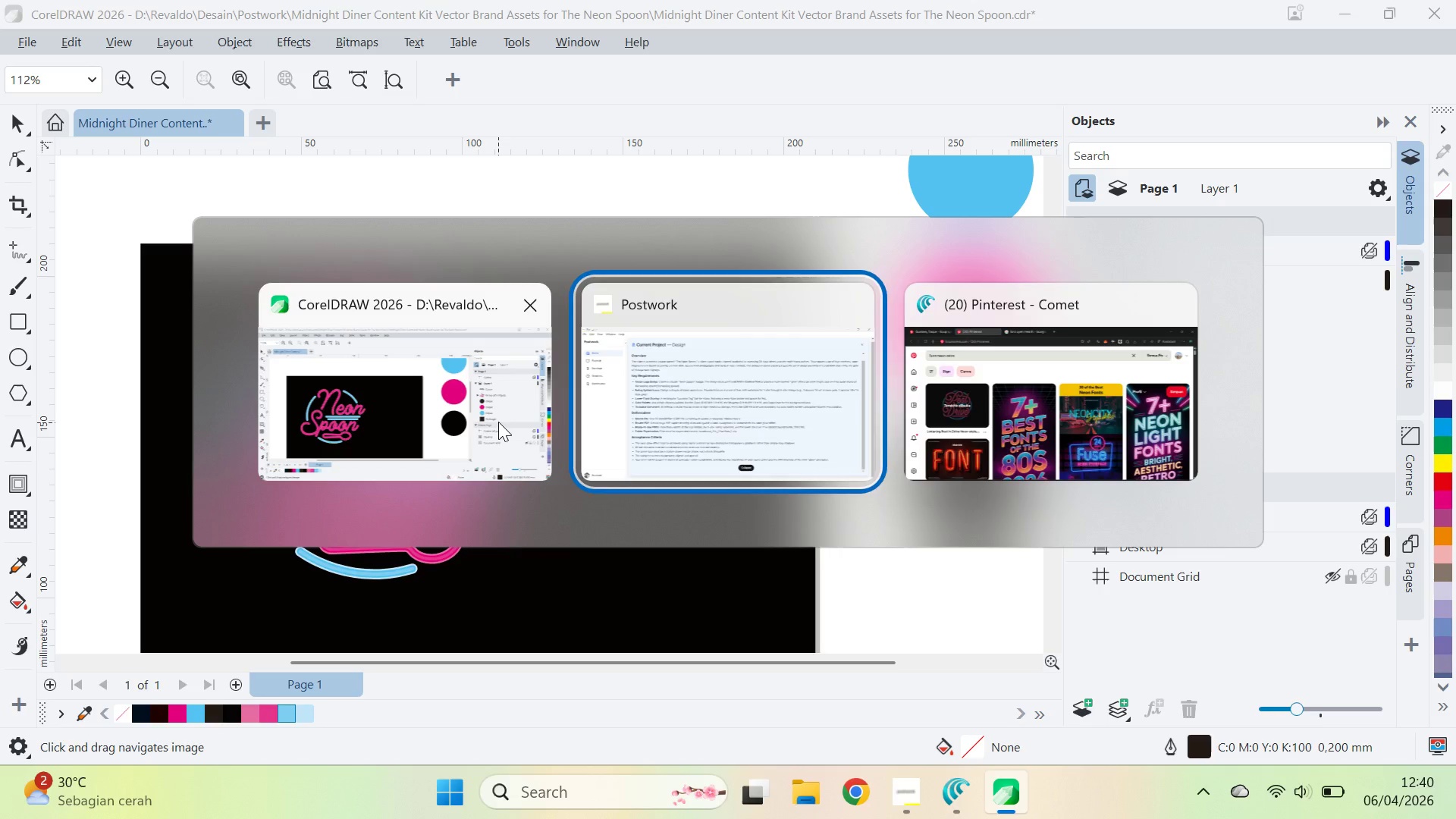 
key(Alt+Tab)
 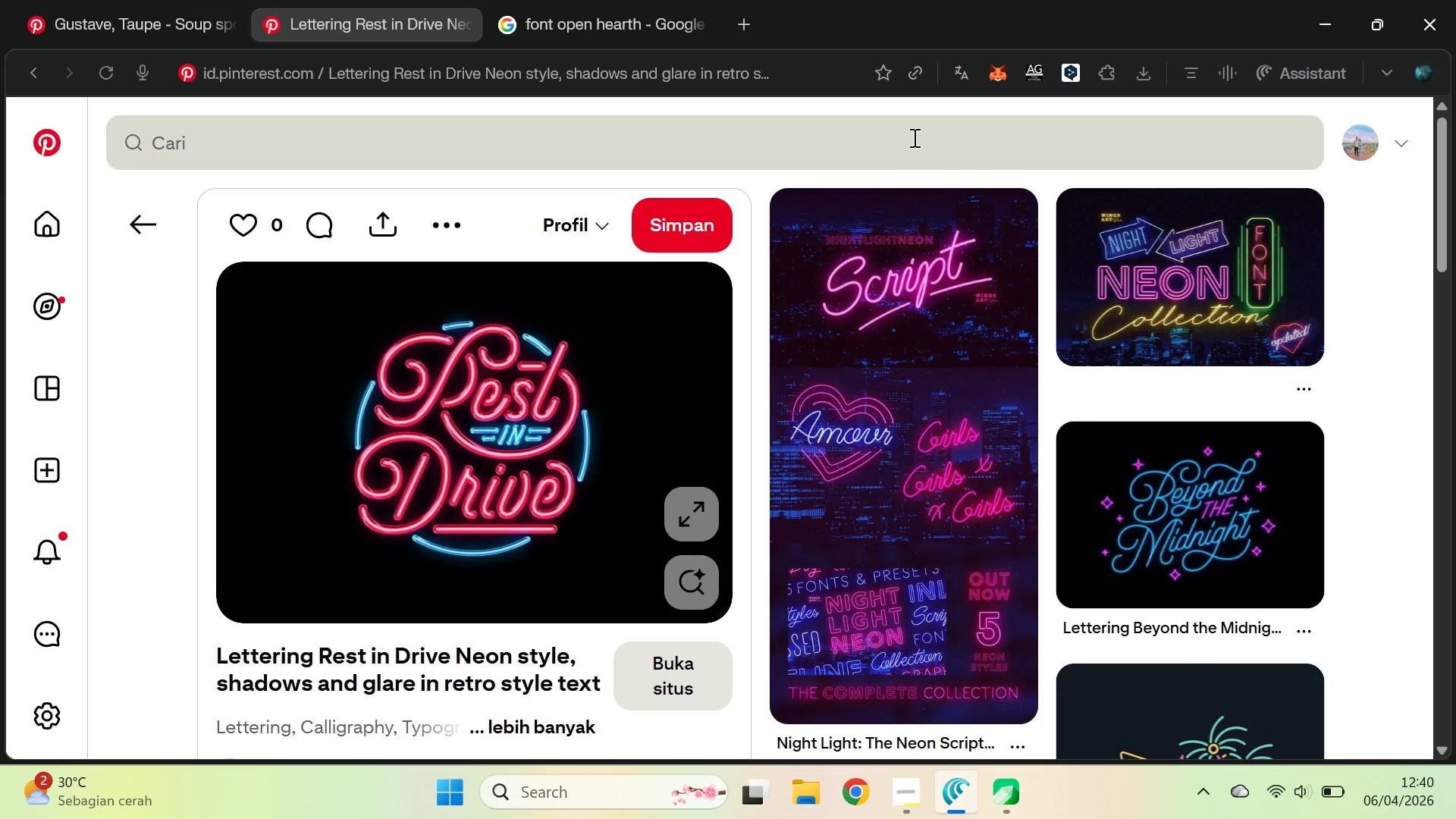 
wait(15.67)
 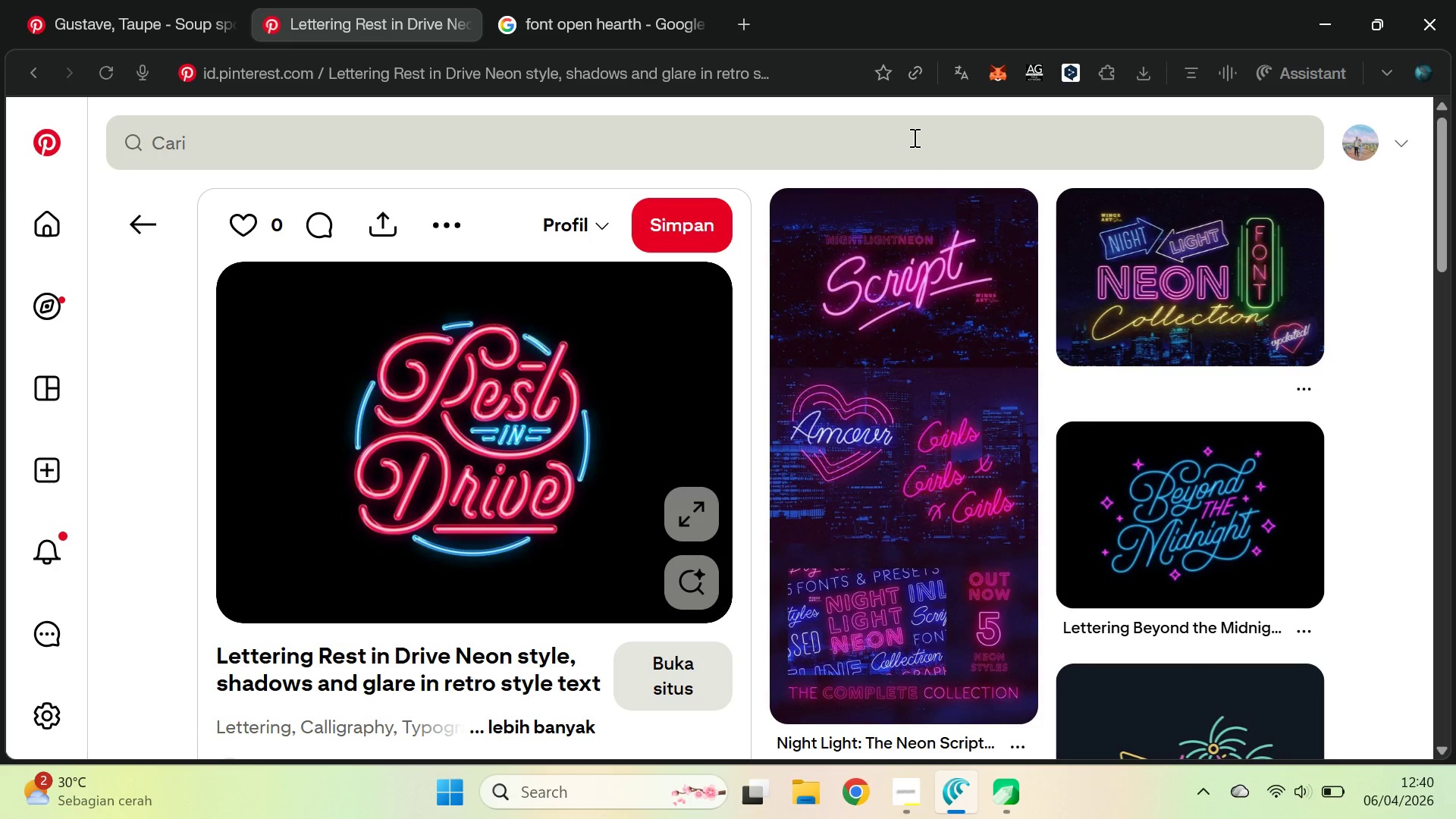 
key(Alt+Tab)
 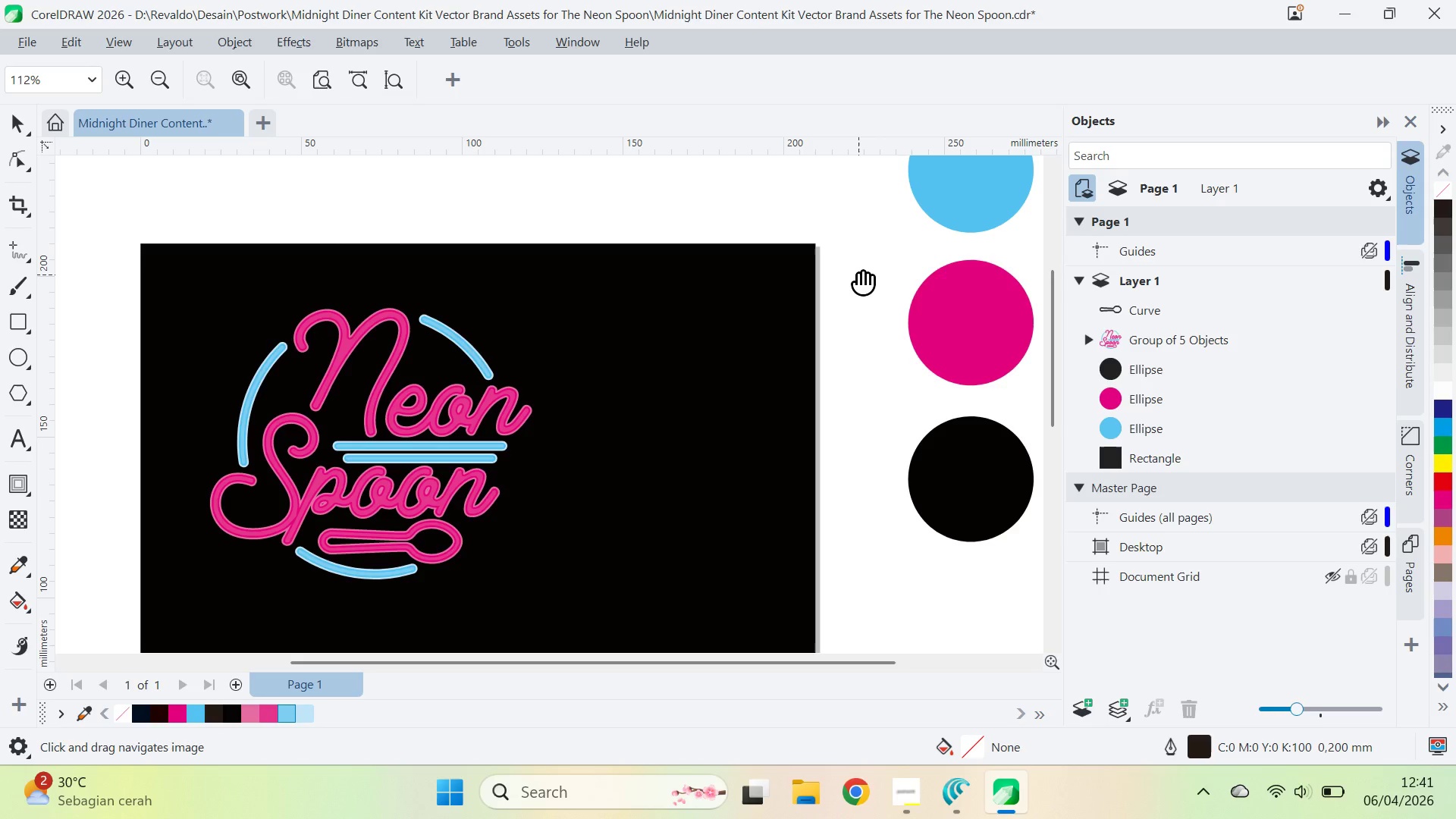 
left_click_drag(start_coordinate=[848, 268], to_coordinate=[903, 261])
 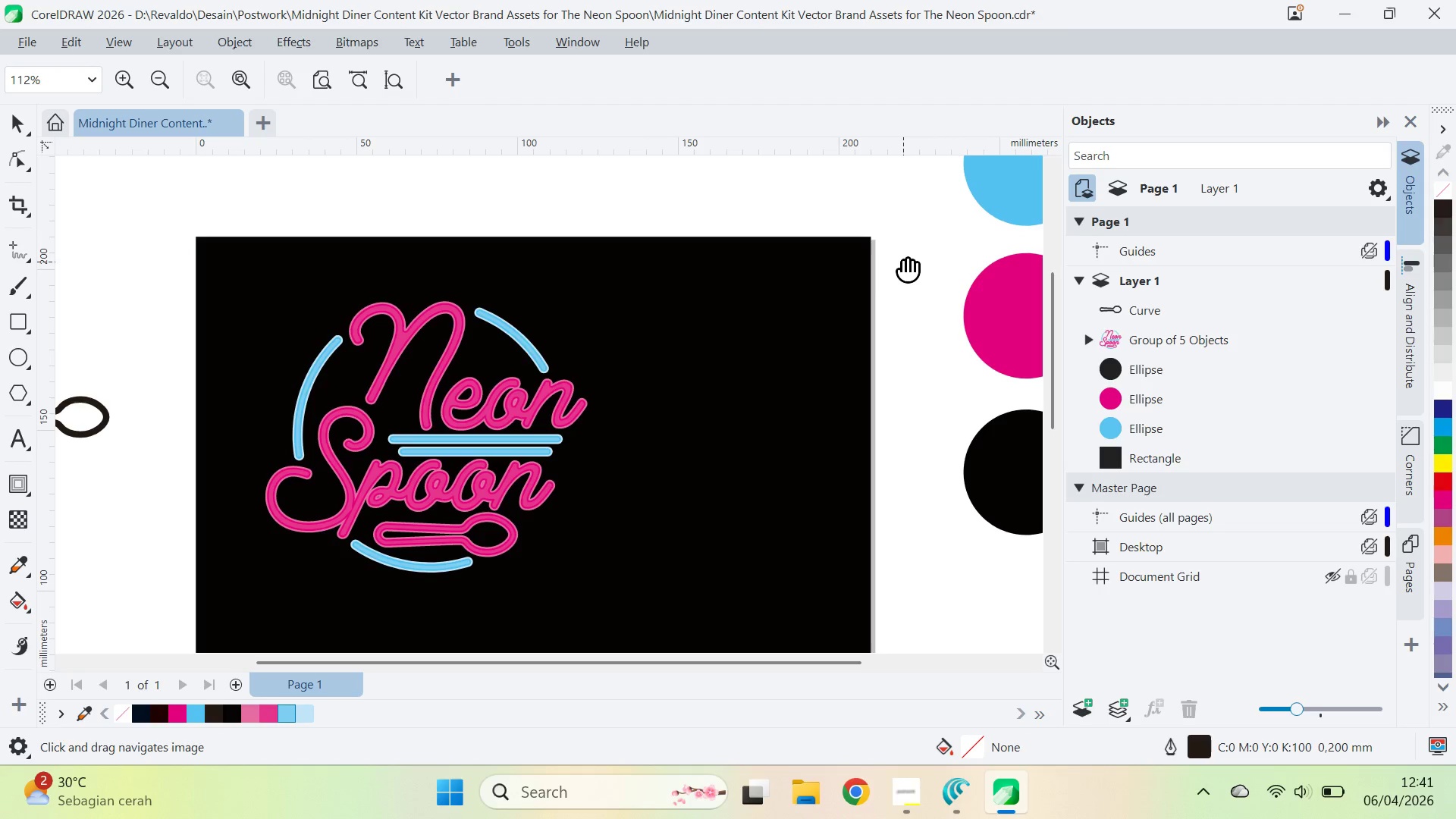 
type(qv)
 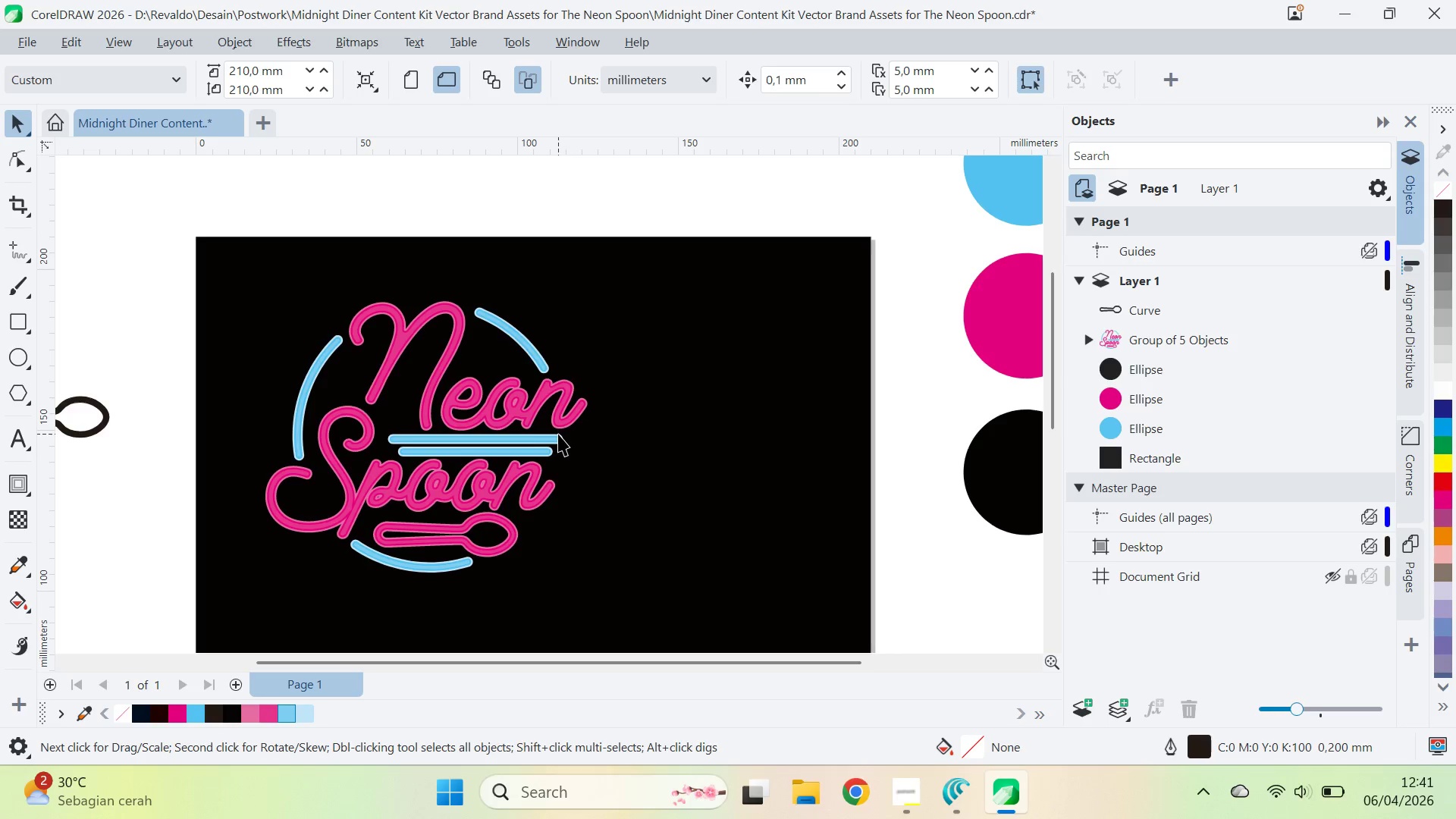 
hold_key(key=ControlLeft, duration=0.64)
 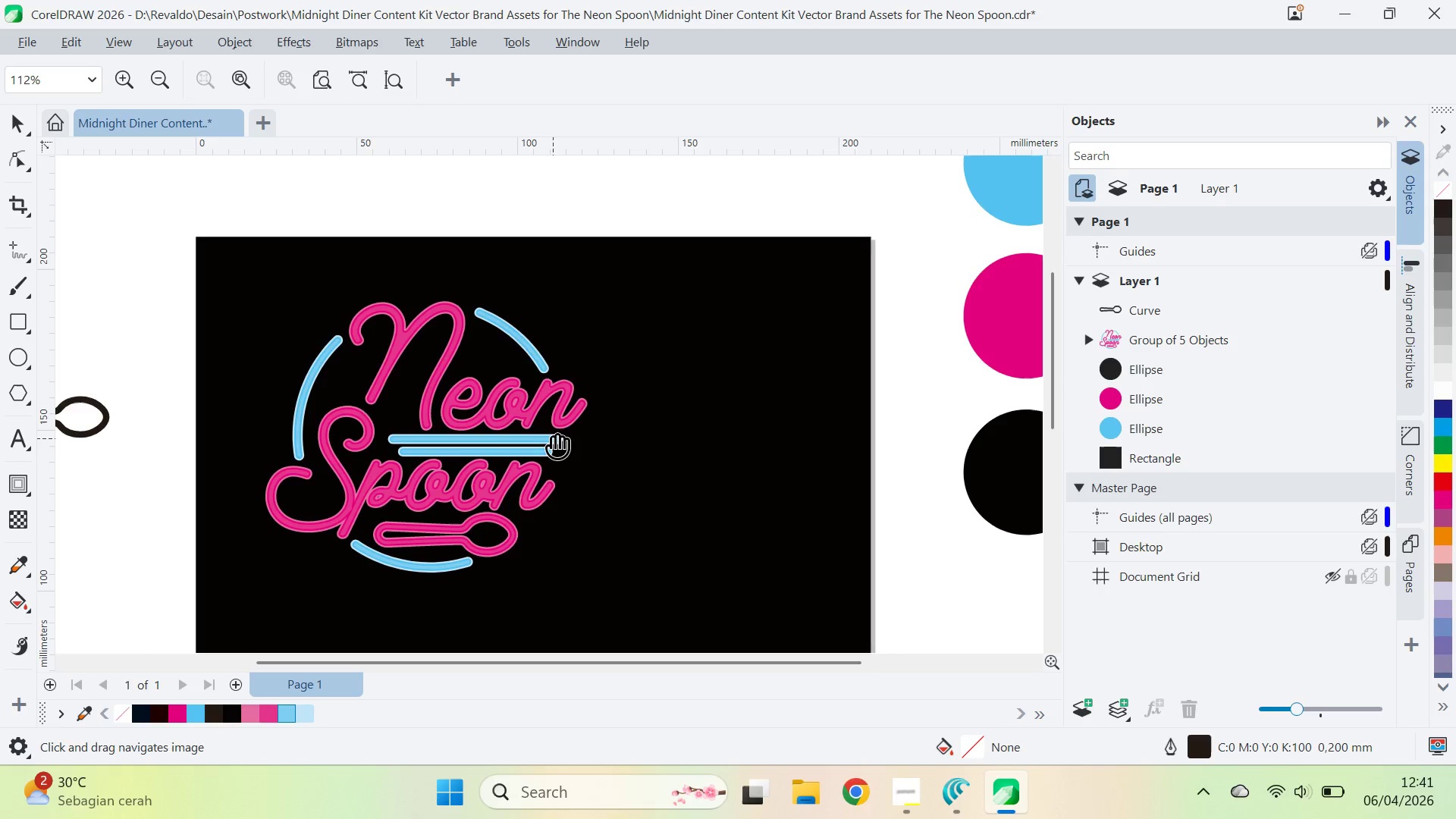 
hold_key(key=ControlLeft, duration=1.23)
 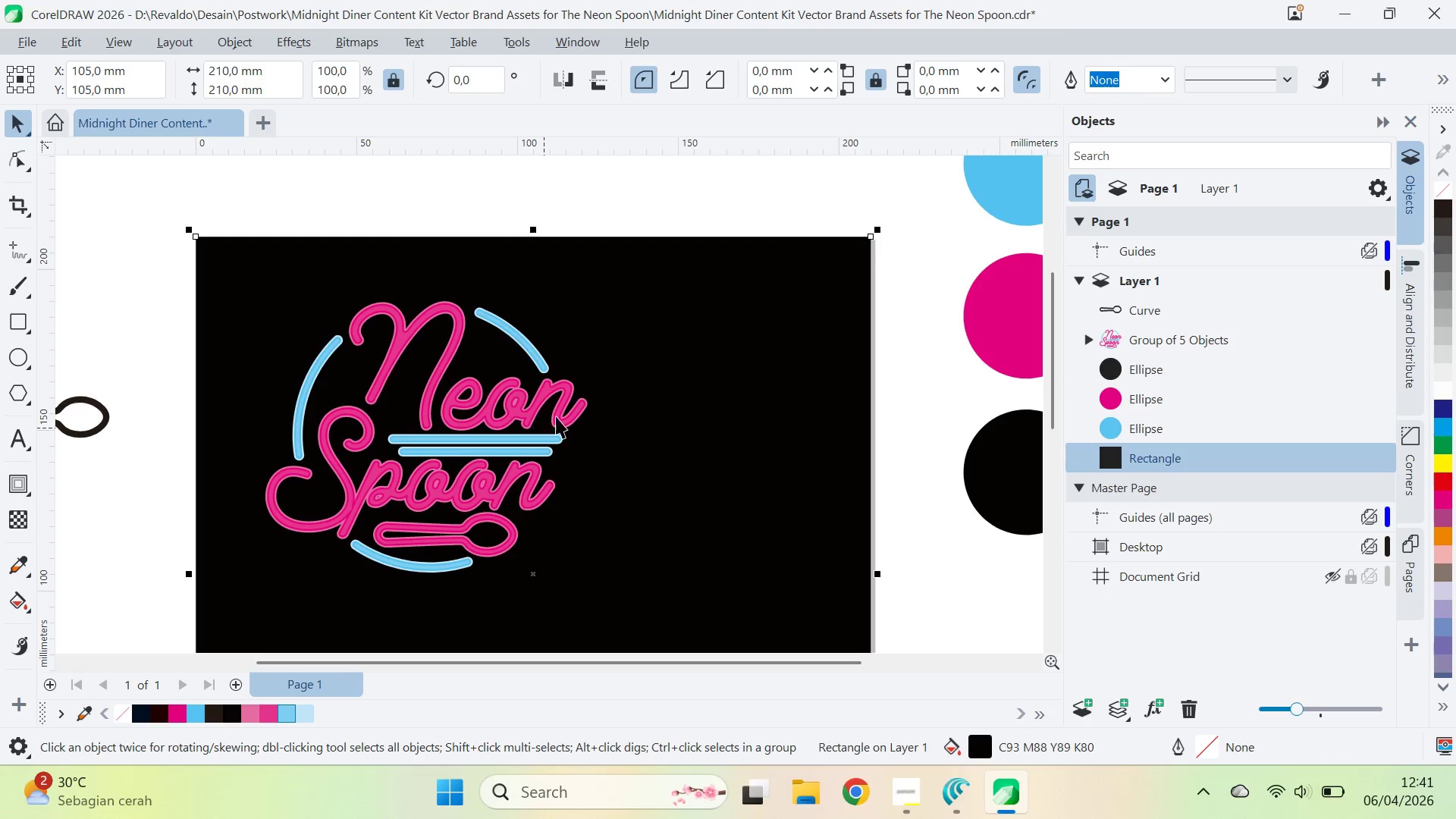 
hold_key(key=ControlLeft, duration=0.45)
 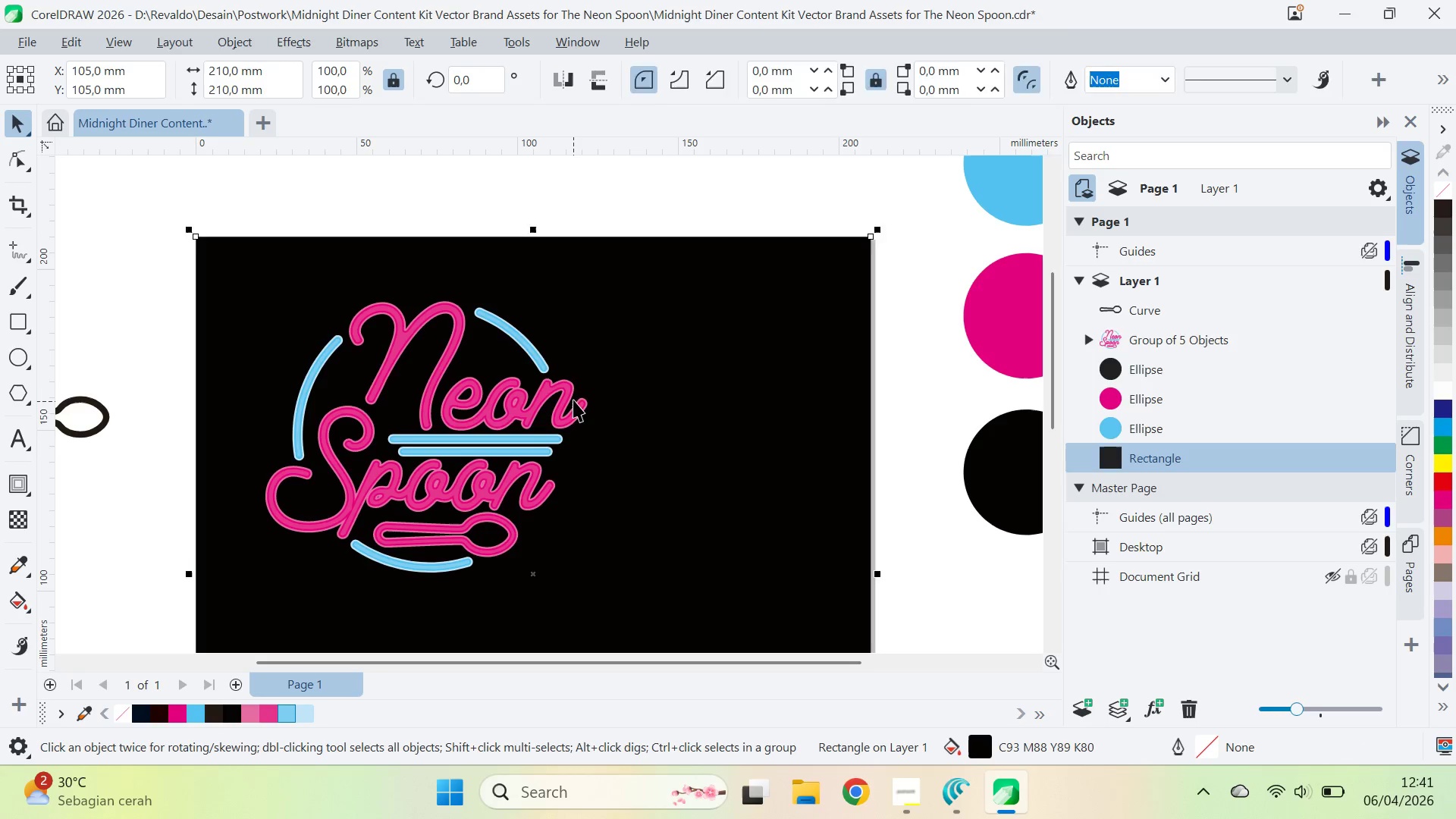 
left_click([573, 400])
 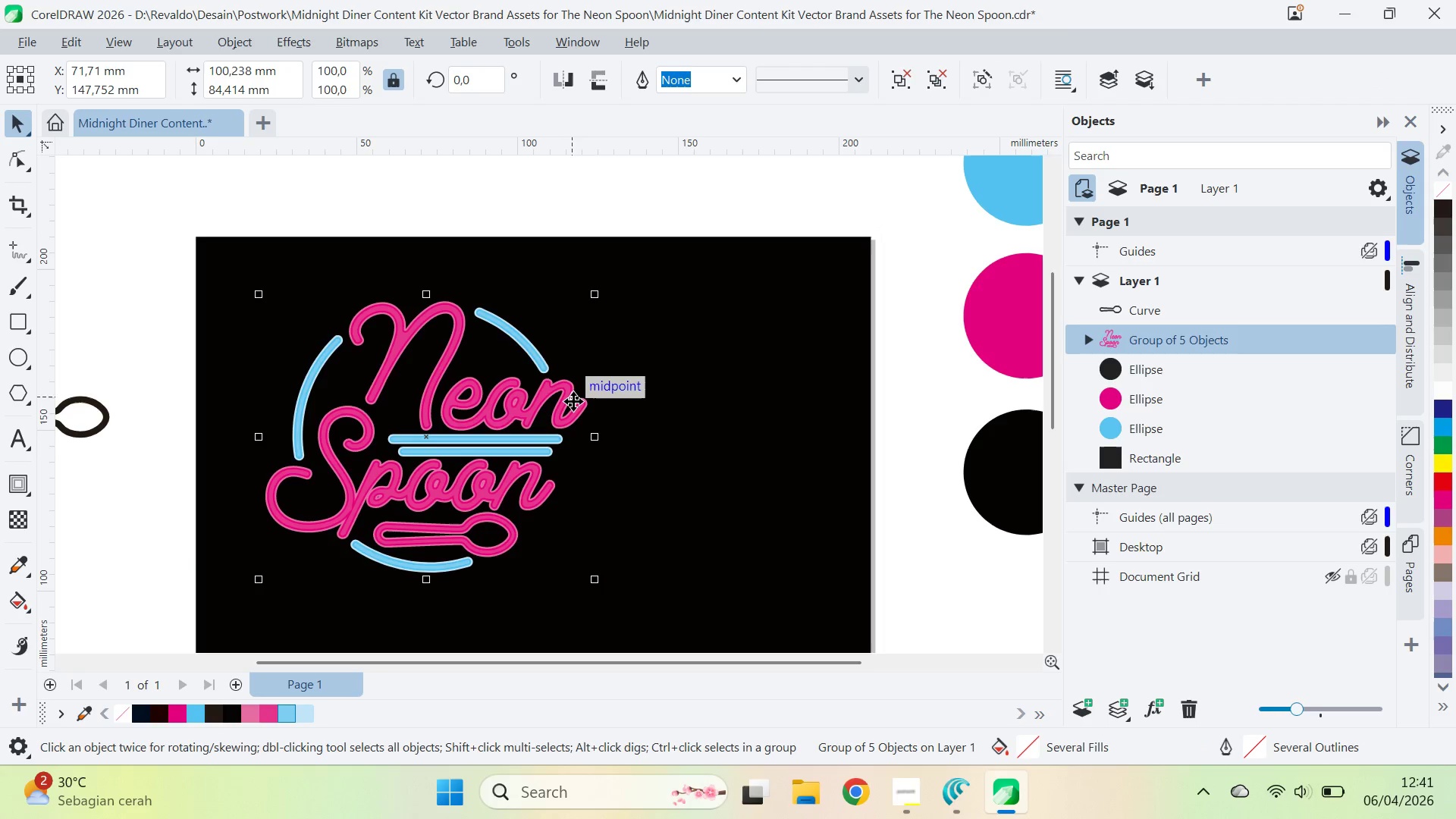 
key(Control+U)
 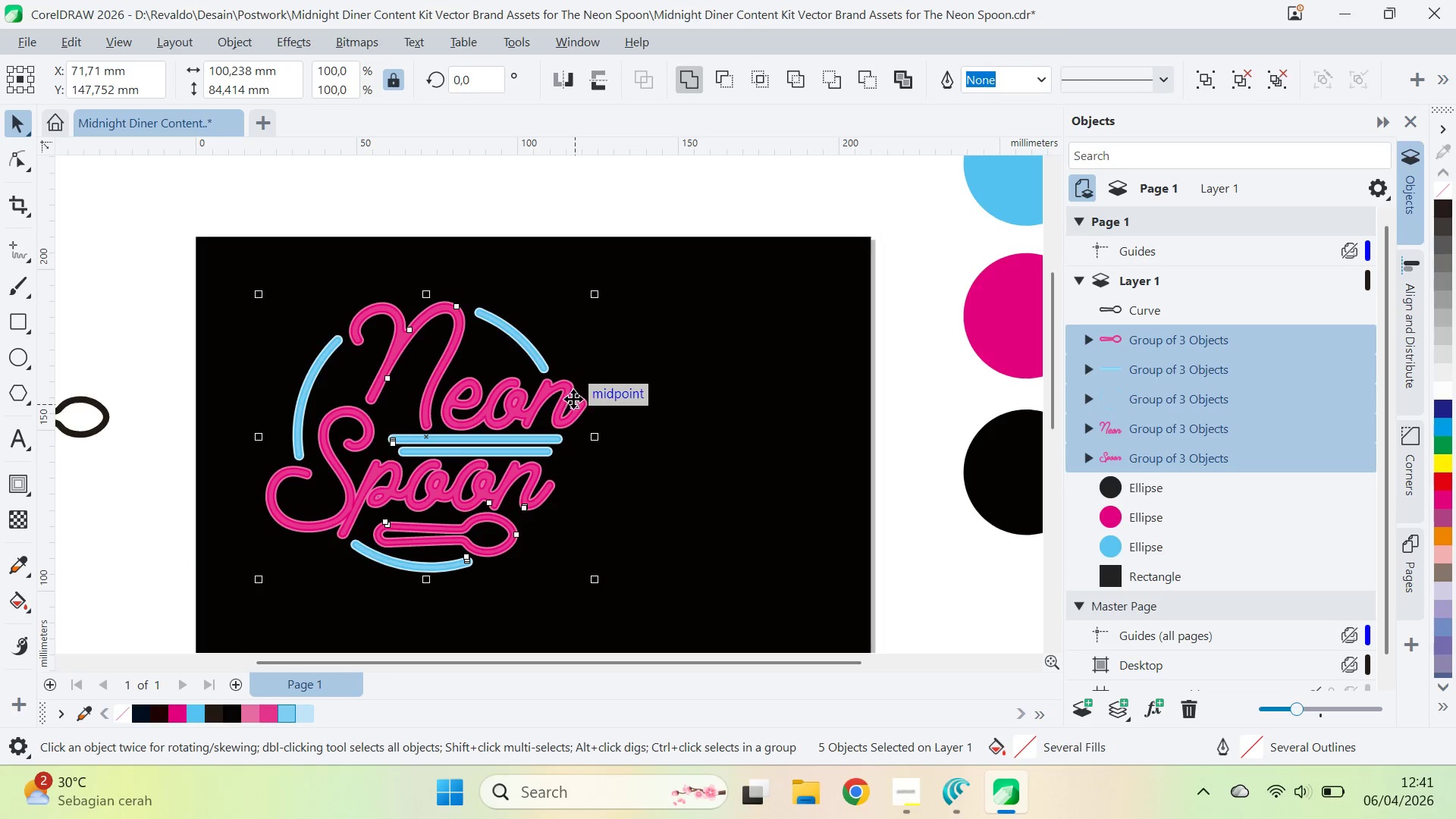 
key(Control+U)
 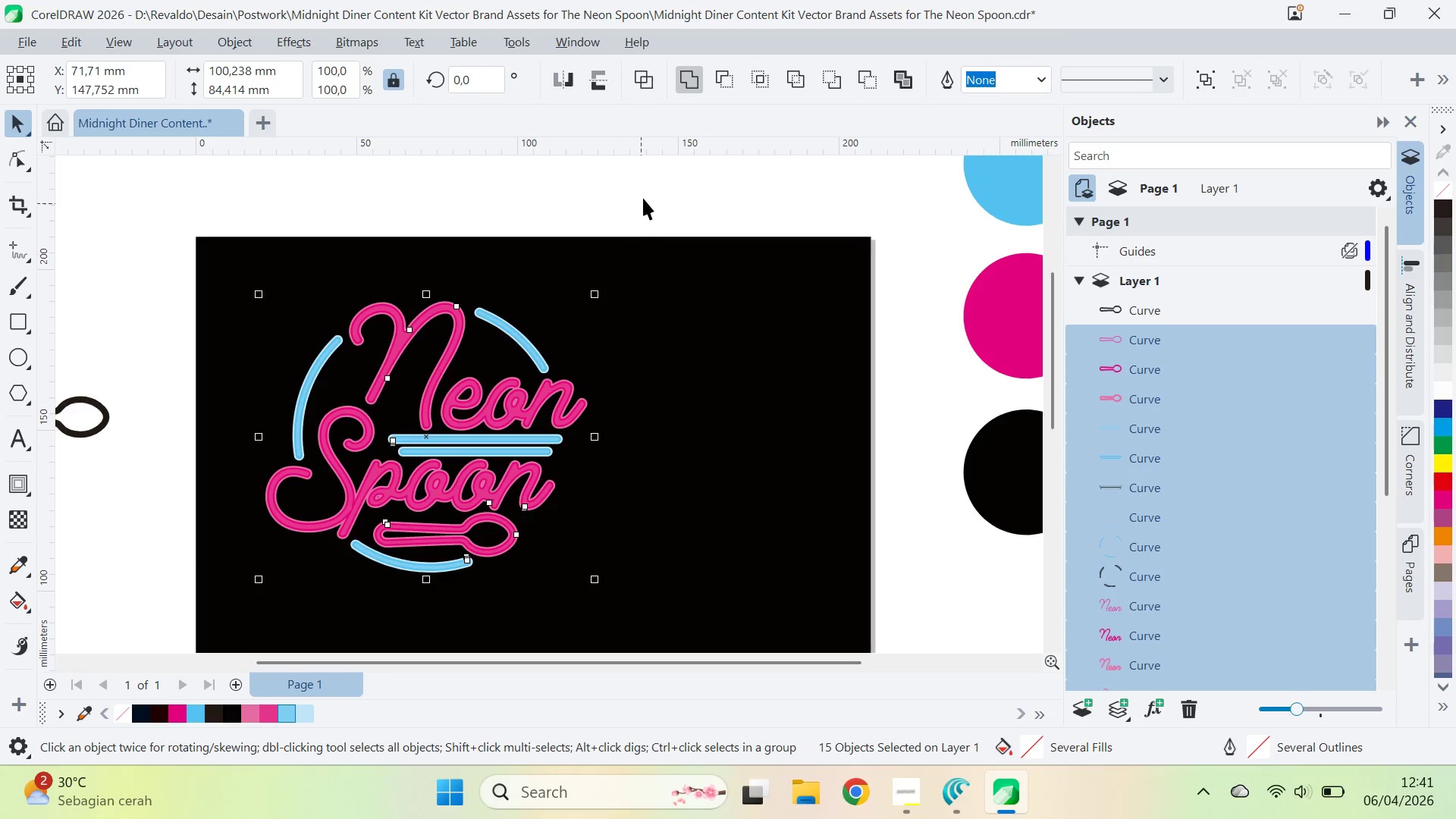 
left_click([645, 193])
 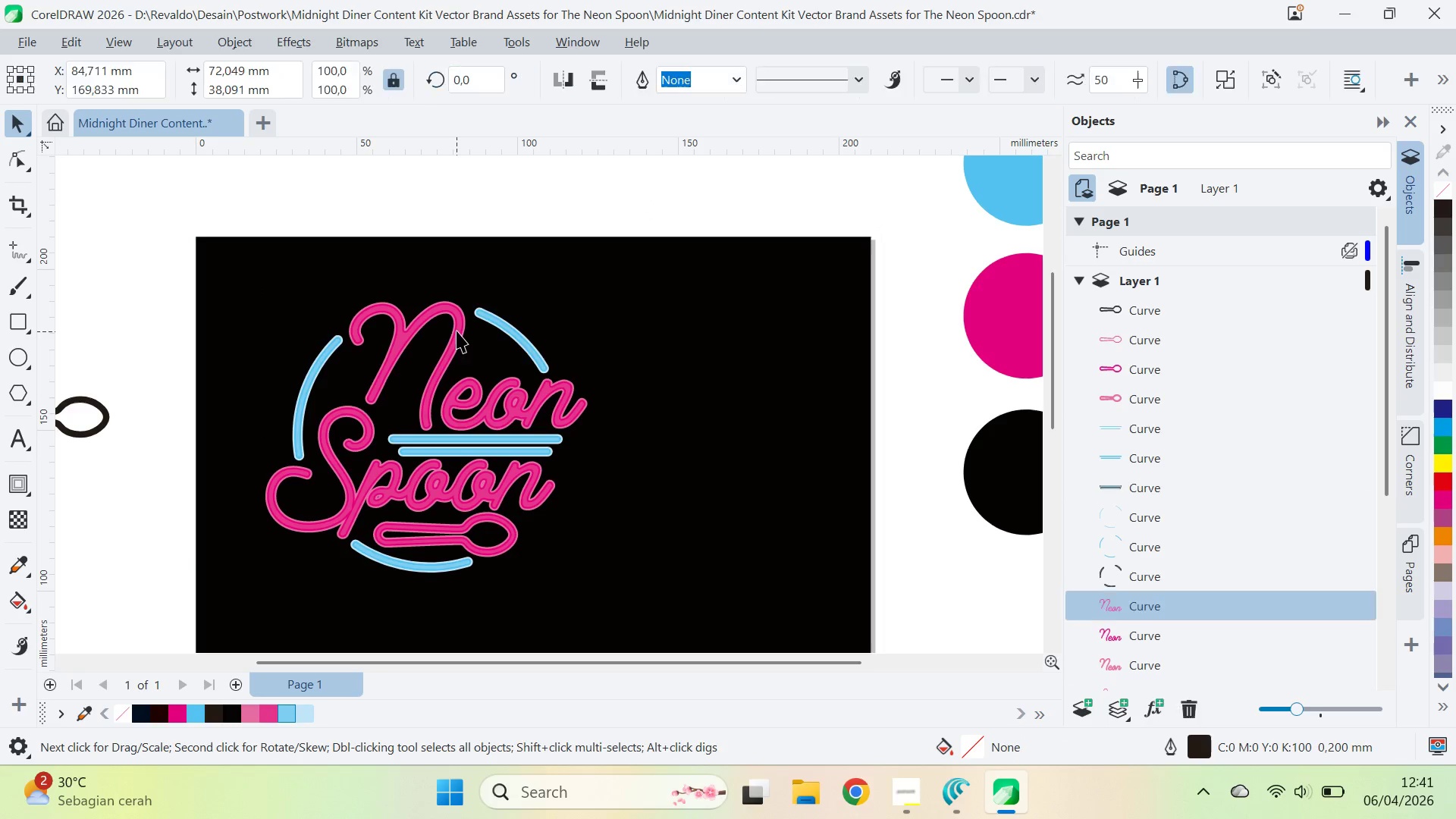 
key(Q)
 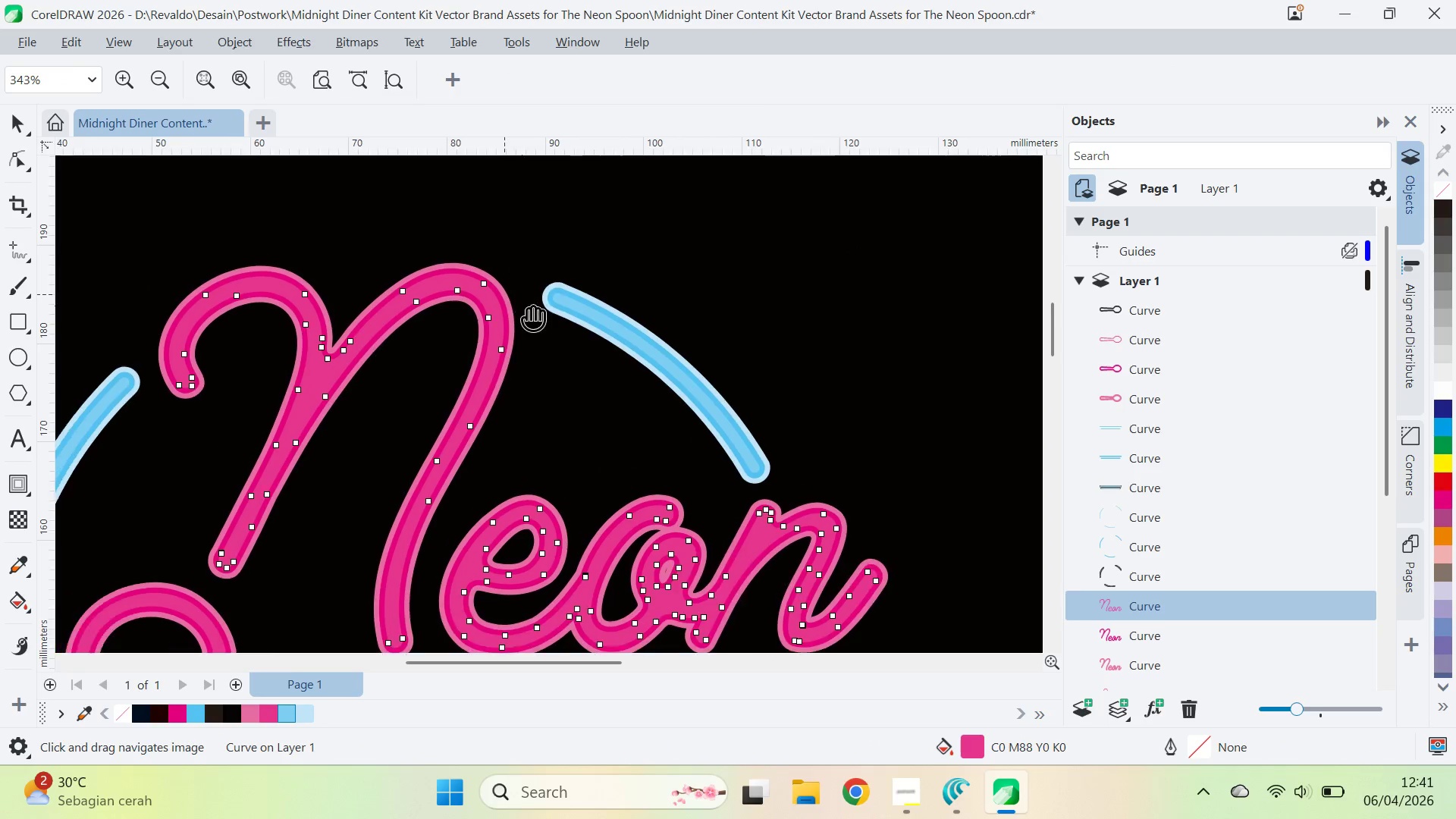 
scroll: coordinate [457, 325], scroll_direction: up, amount: 8.0
 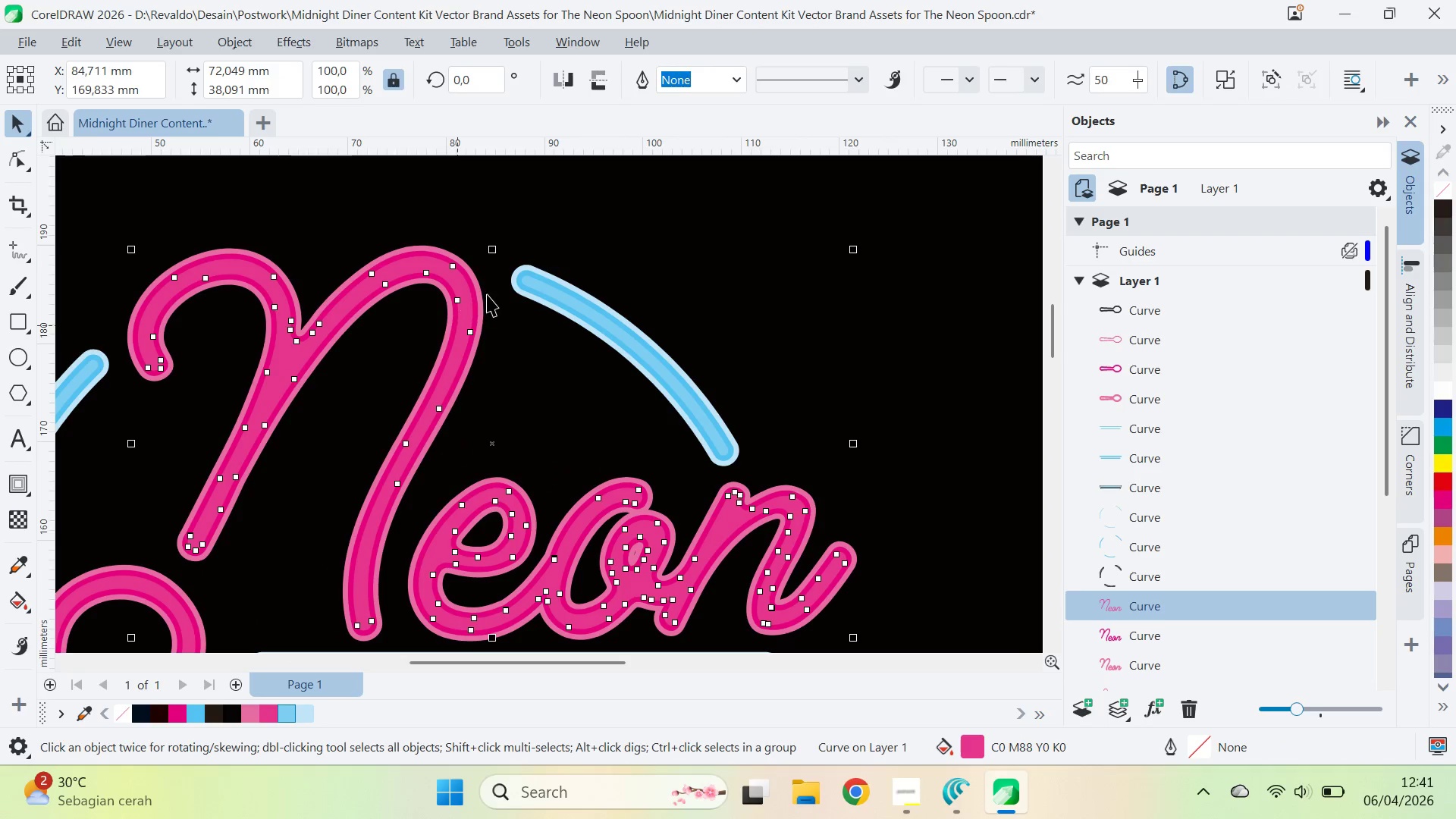 
left_click_drag(start_coordinate=[491, 288], to_coordinate=[621, 362])
 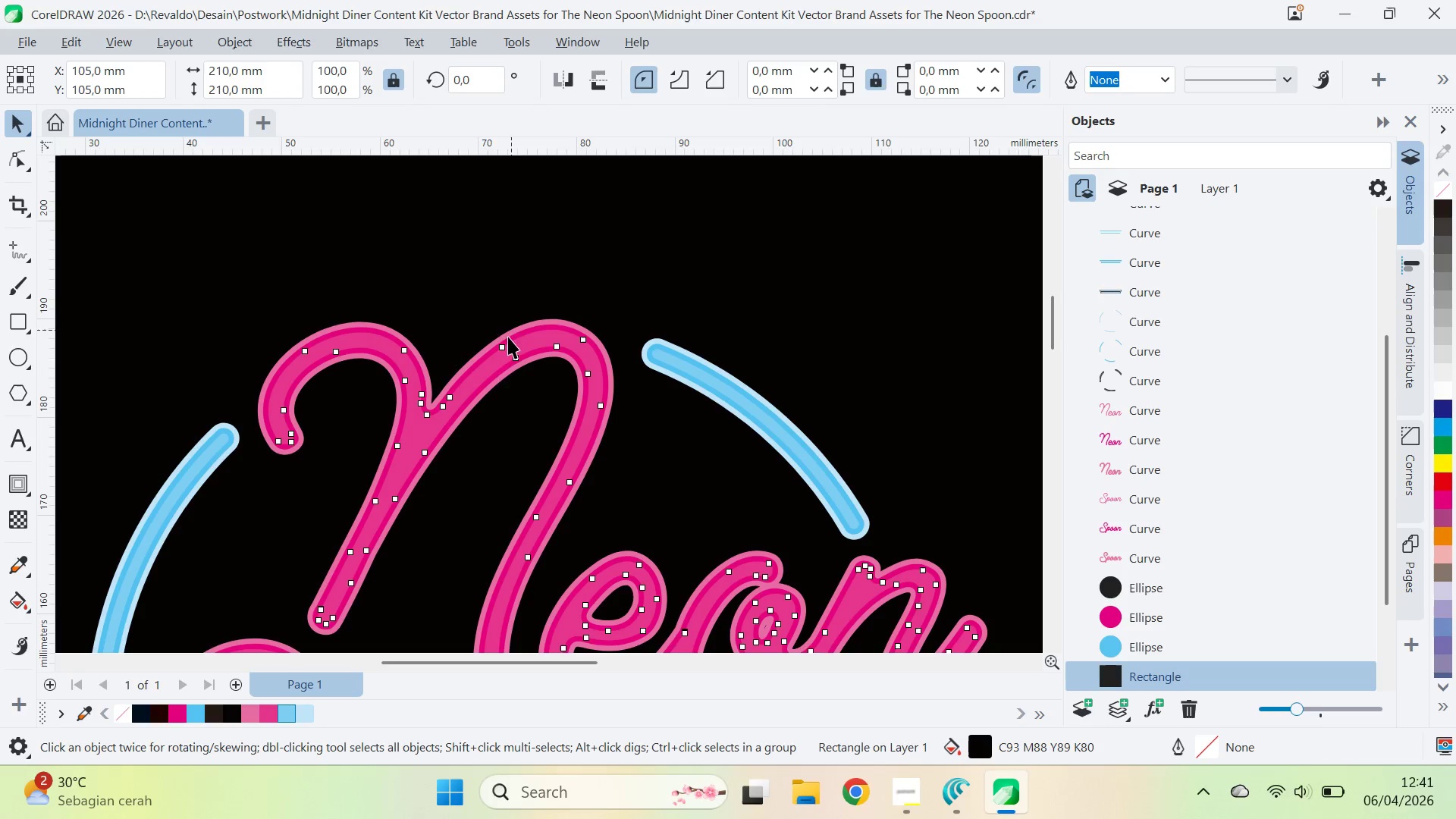 
key(V)
 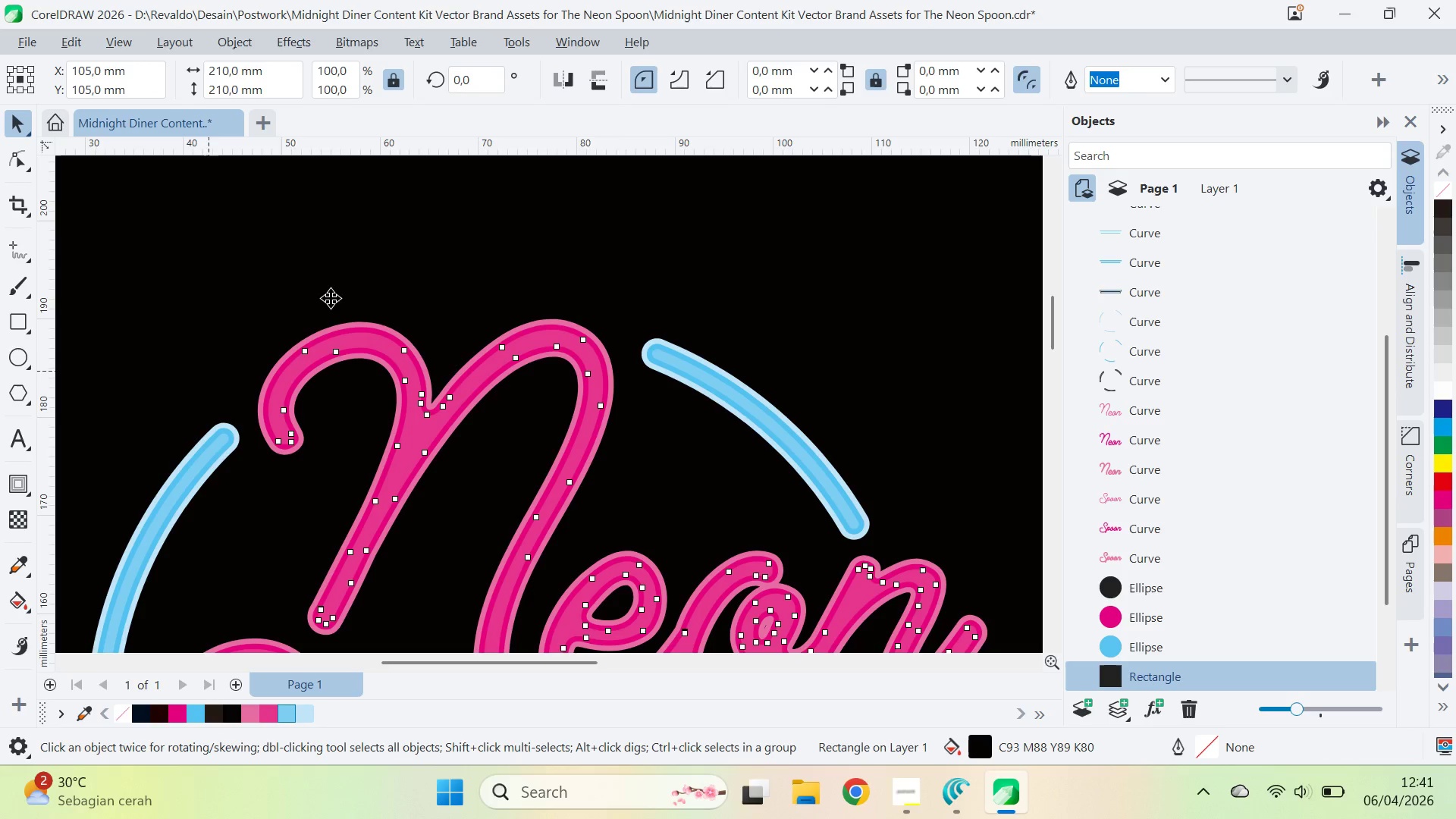 
wait(6.52)
 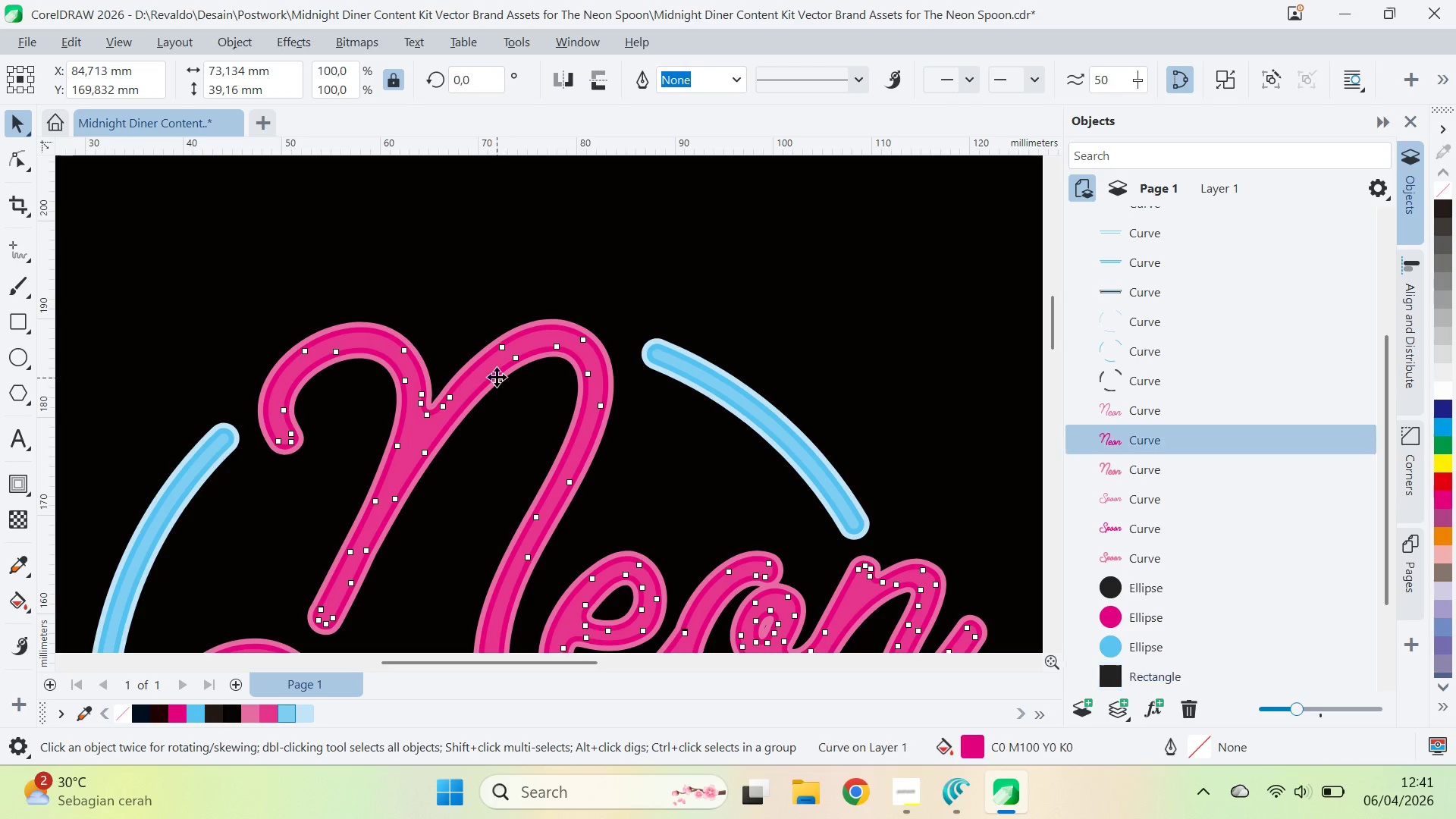 
type(qv)
 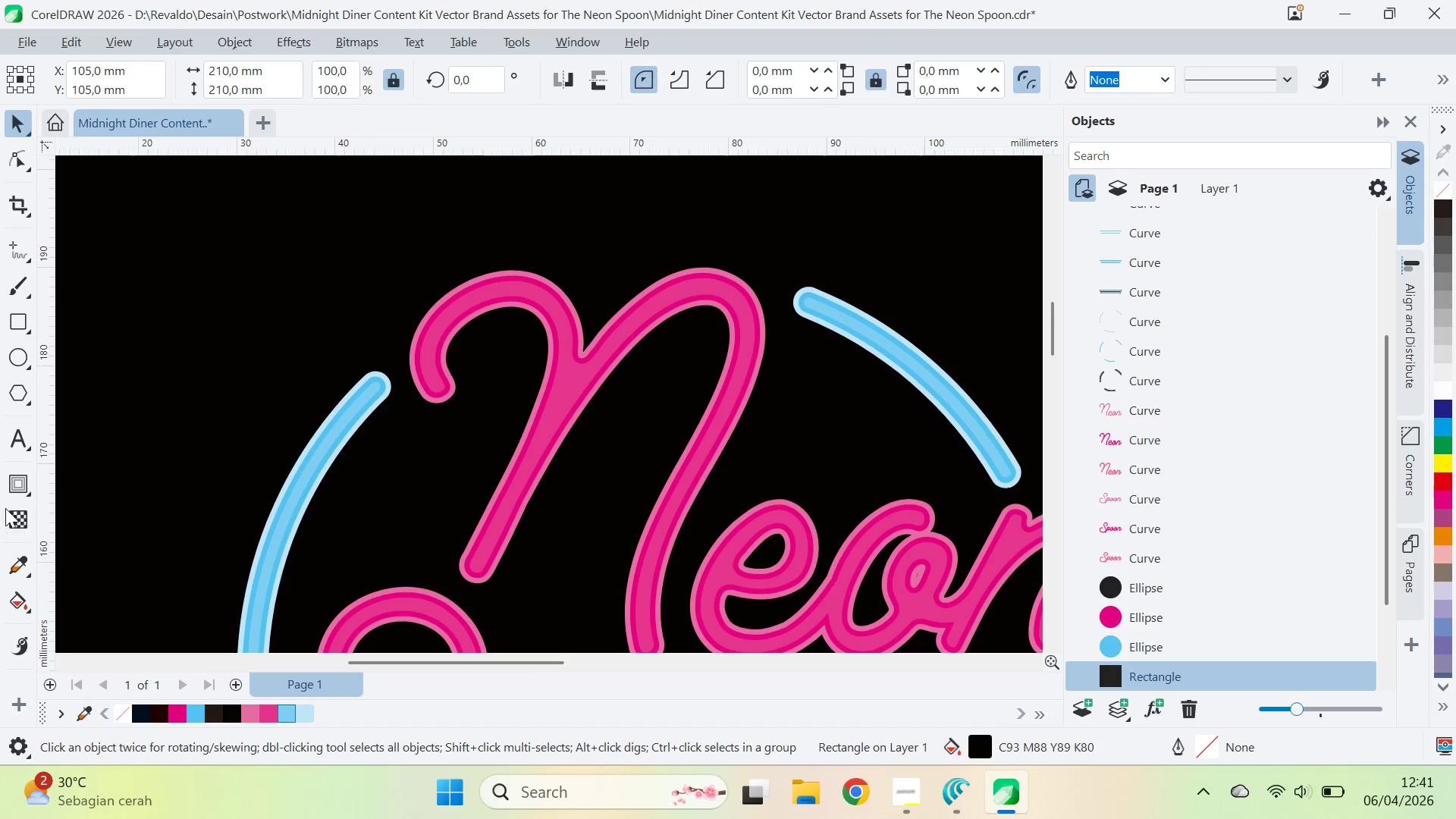 
left_click_drag(start_coordinate=[396, 350], to_coordinate=[773, 310])
 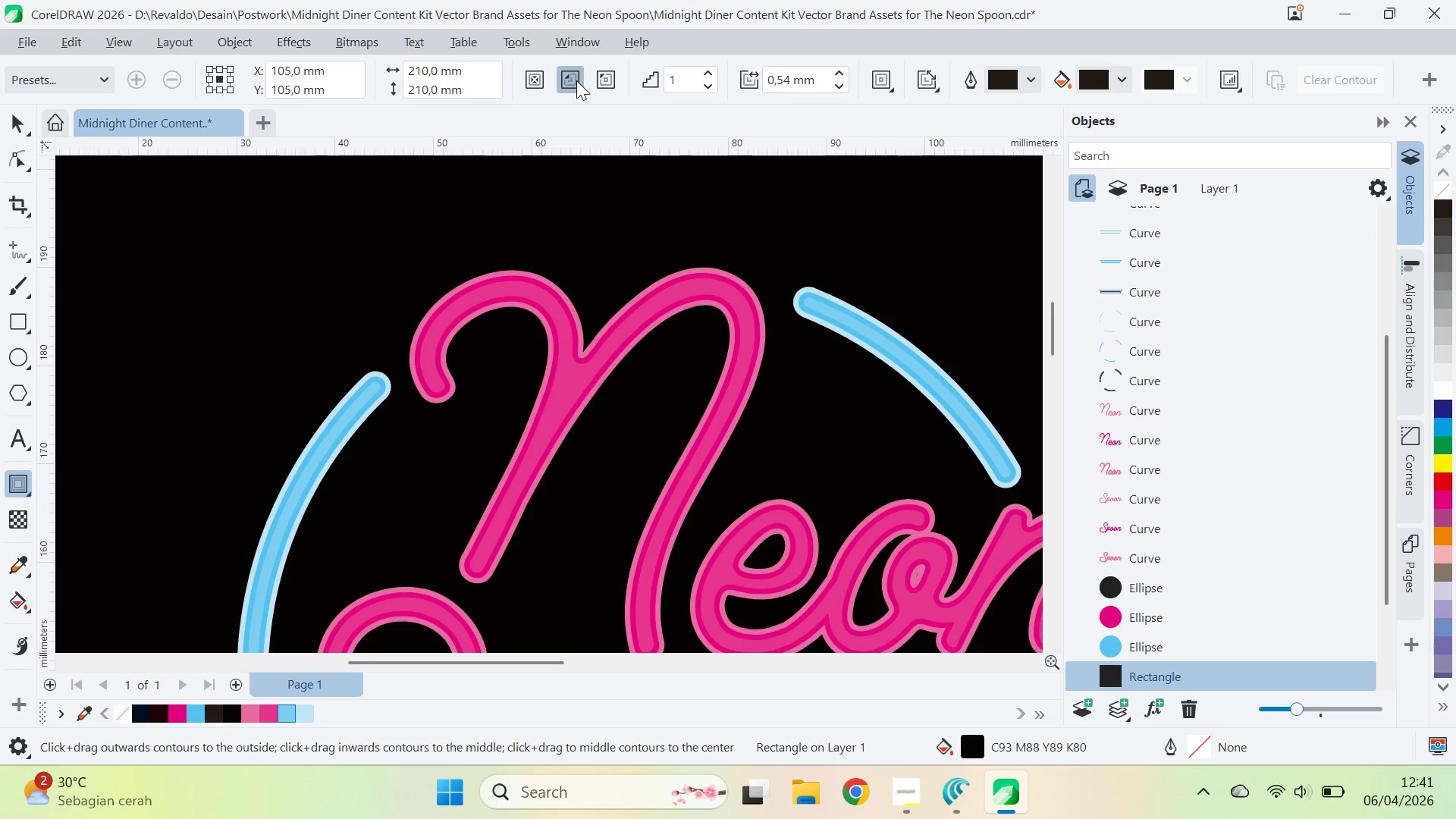 
key(Control+Z)
 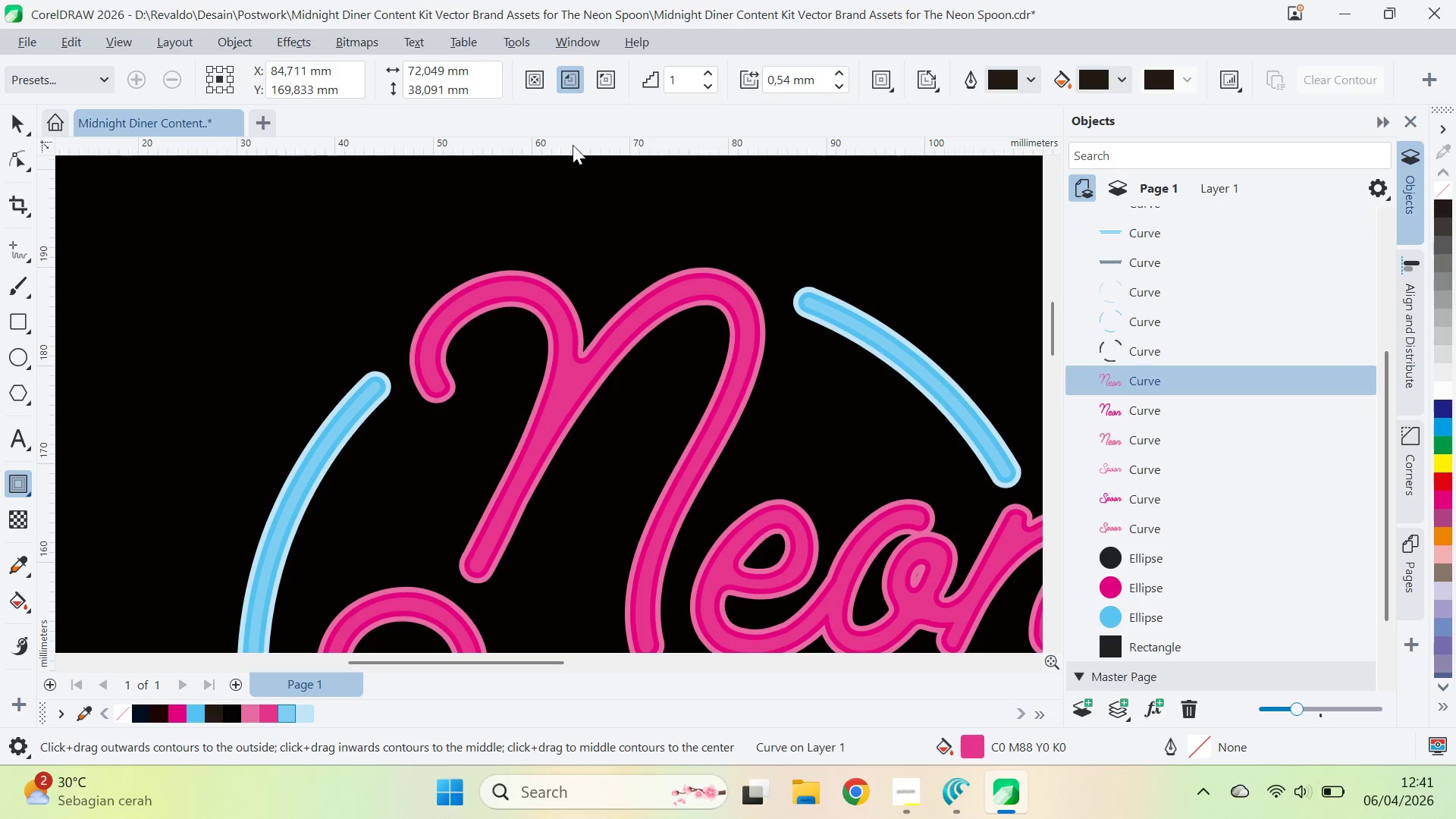 
mouse_move([585, 92])
 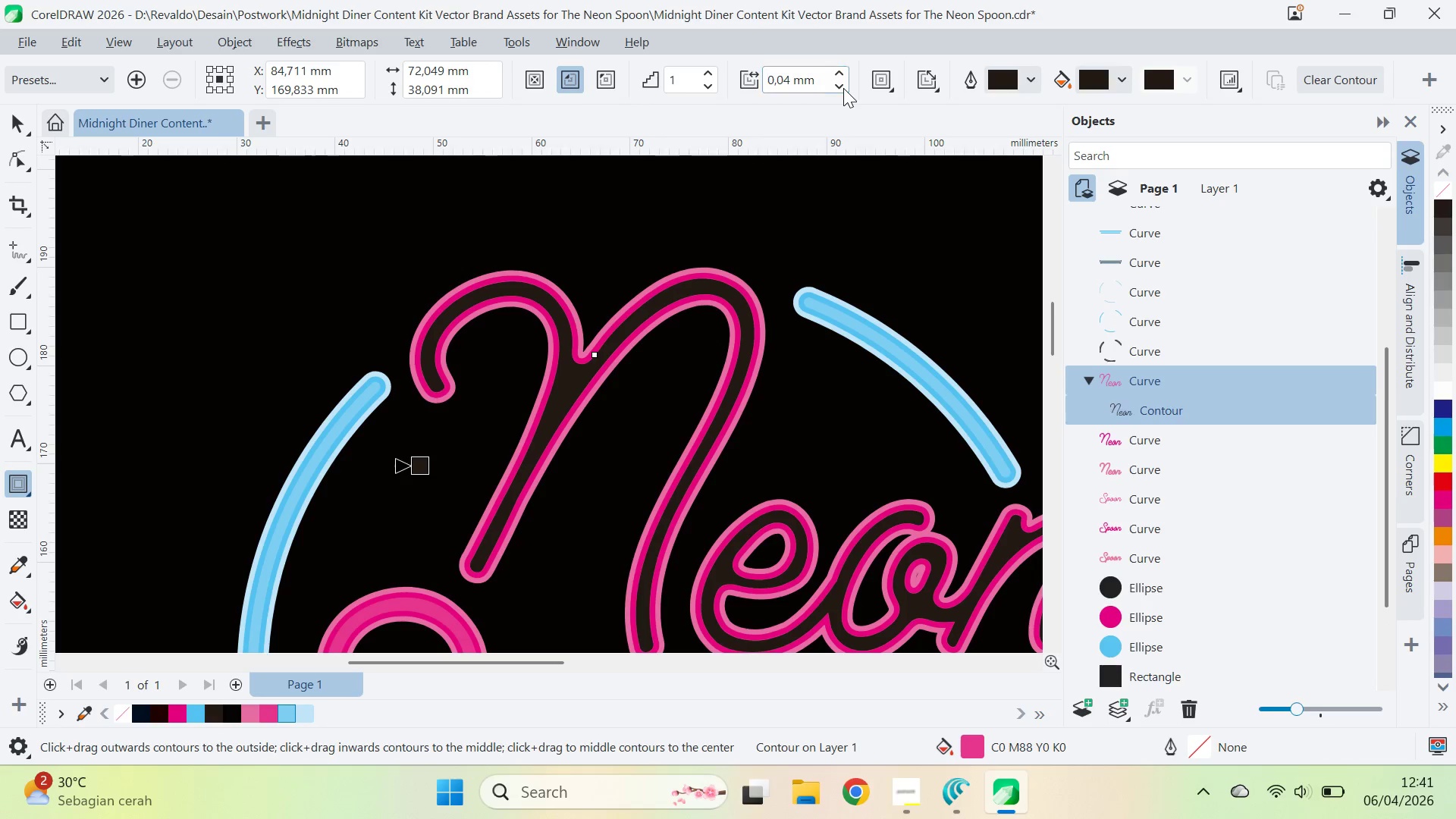 
left_click([840, 71])
 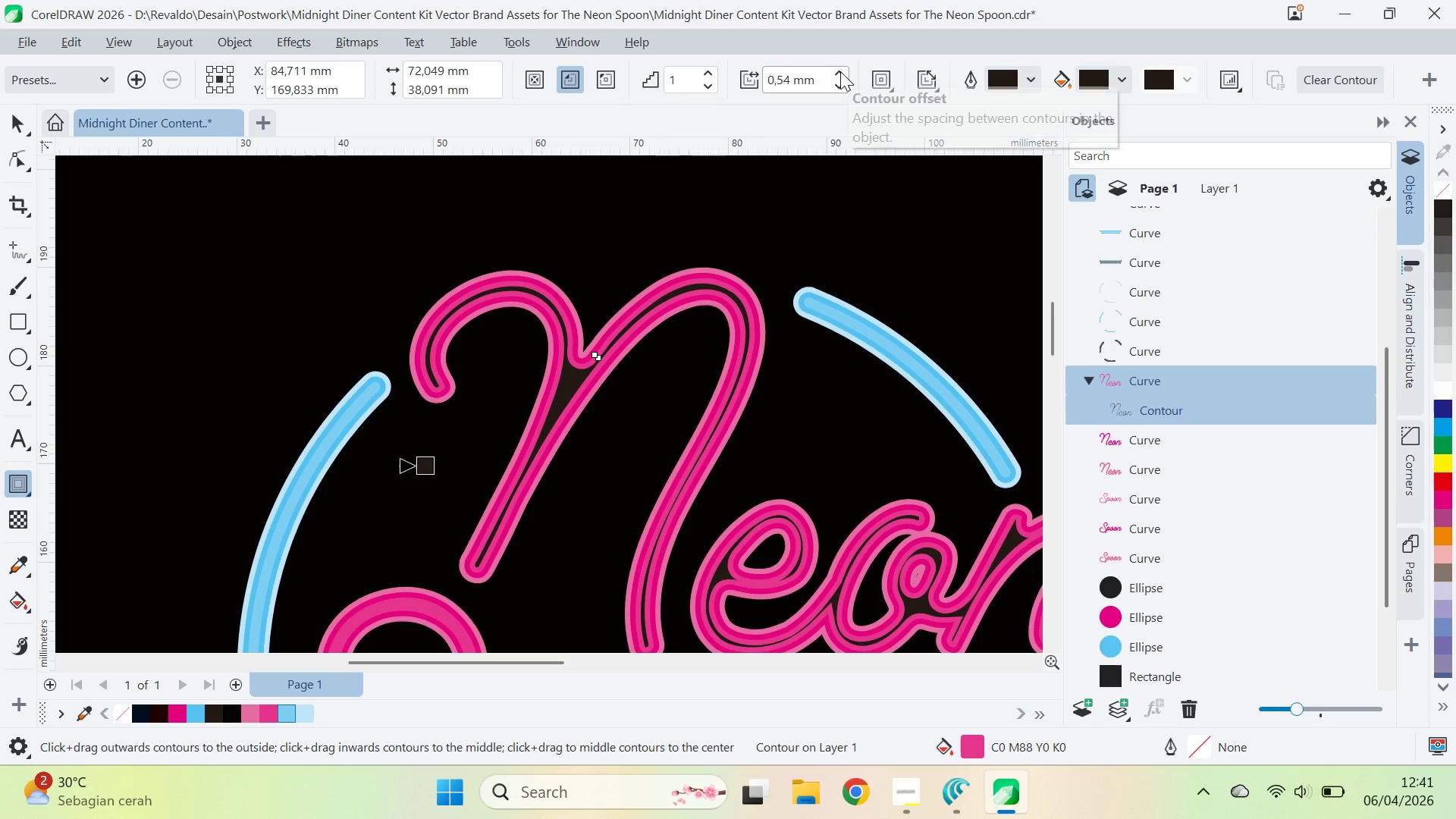 
left_click([840, 71])
 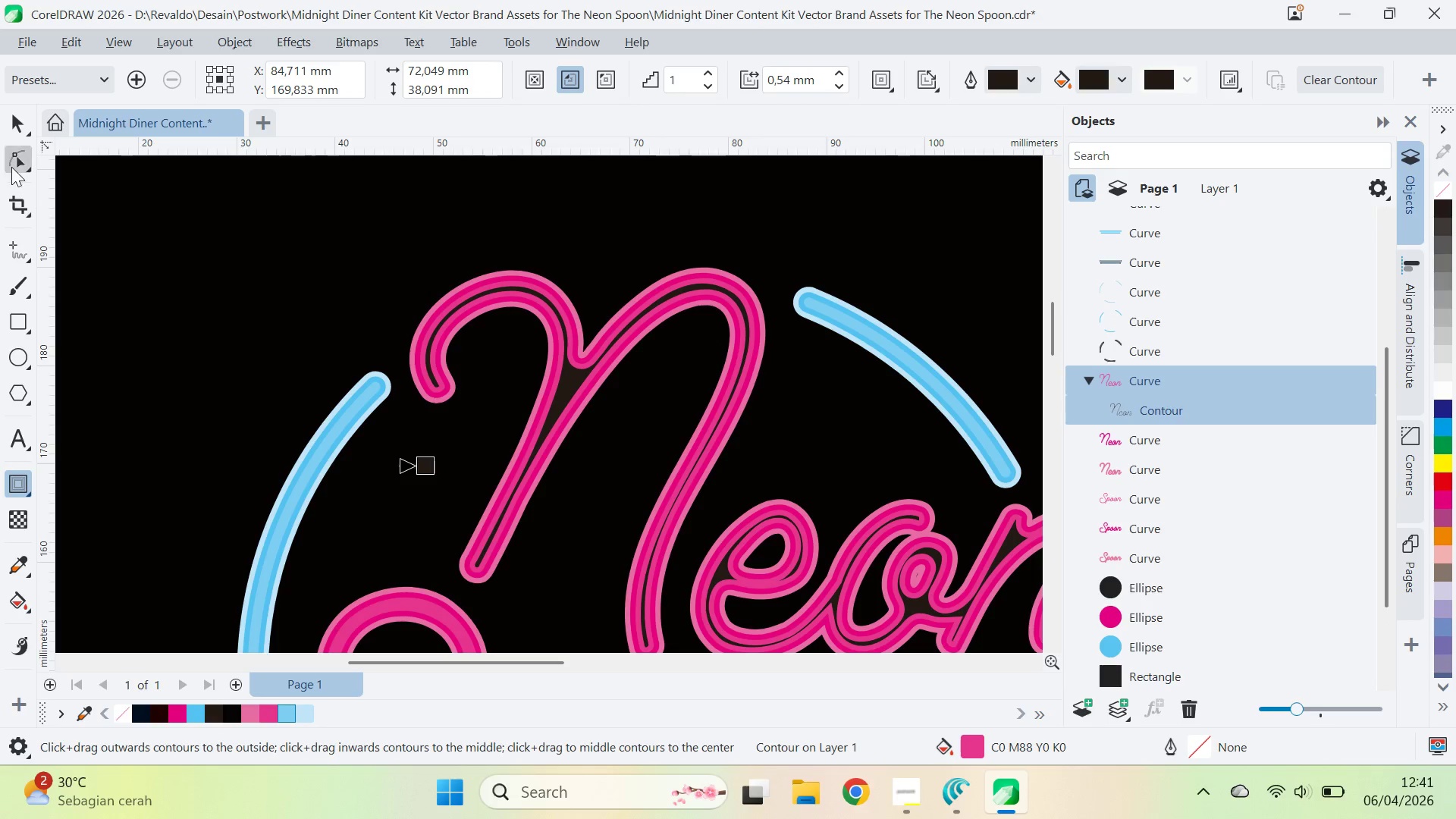 
key(Control+K)
 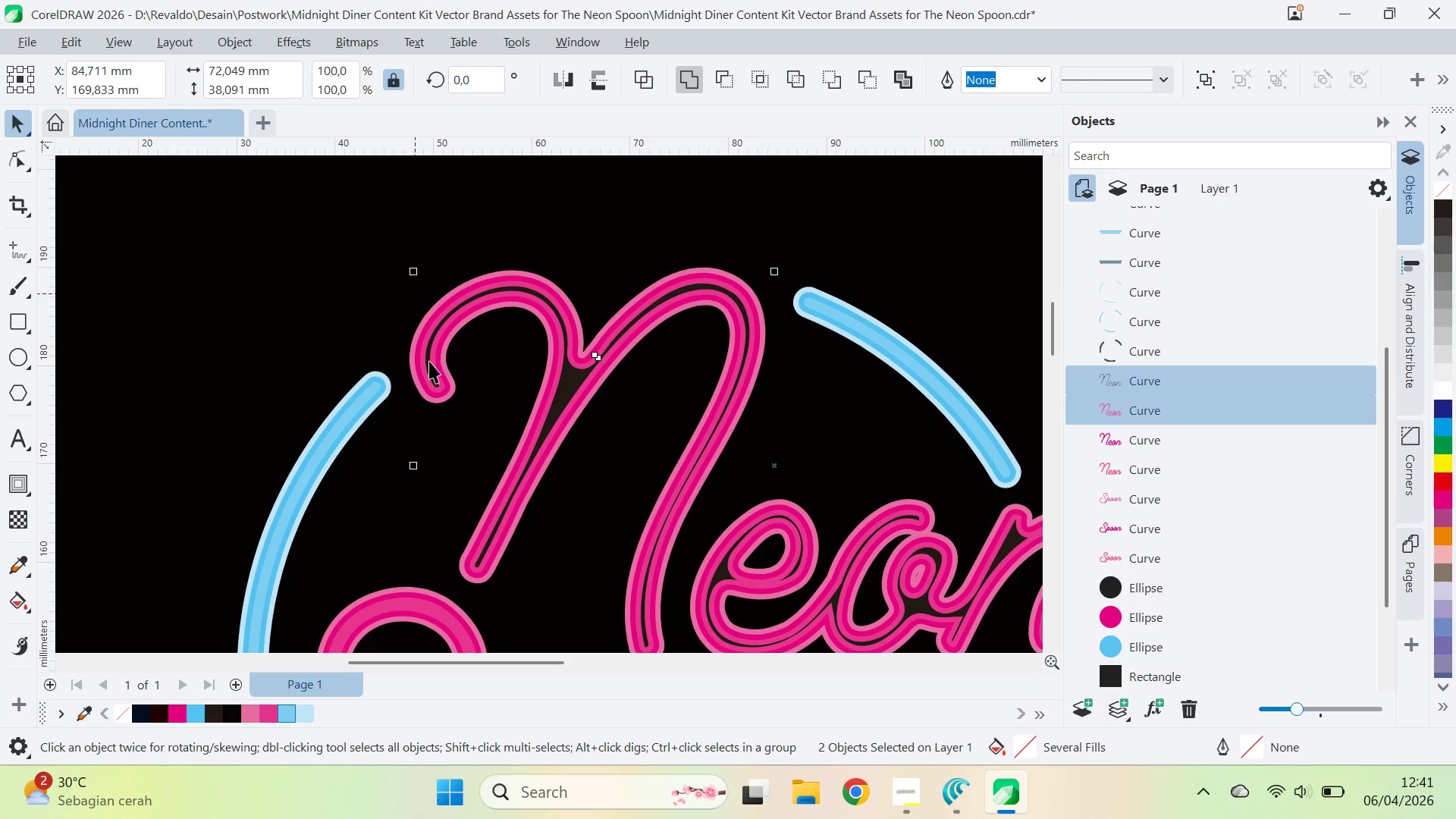 
left_click([623, 249])
 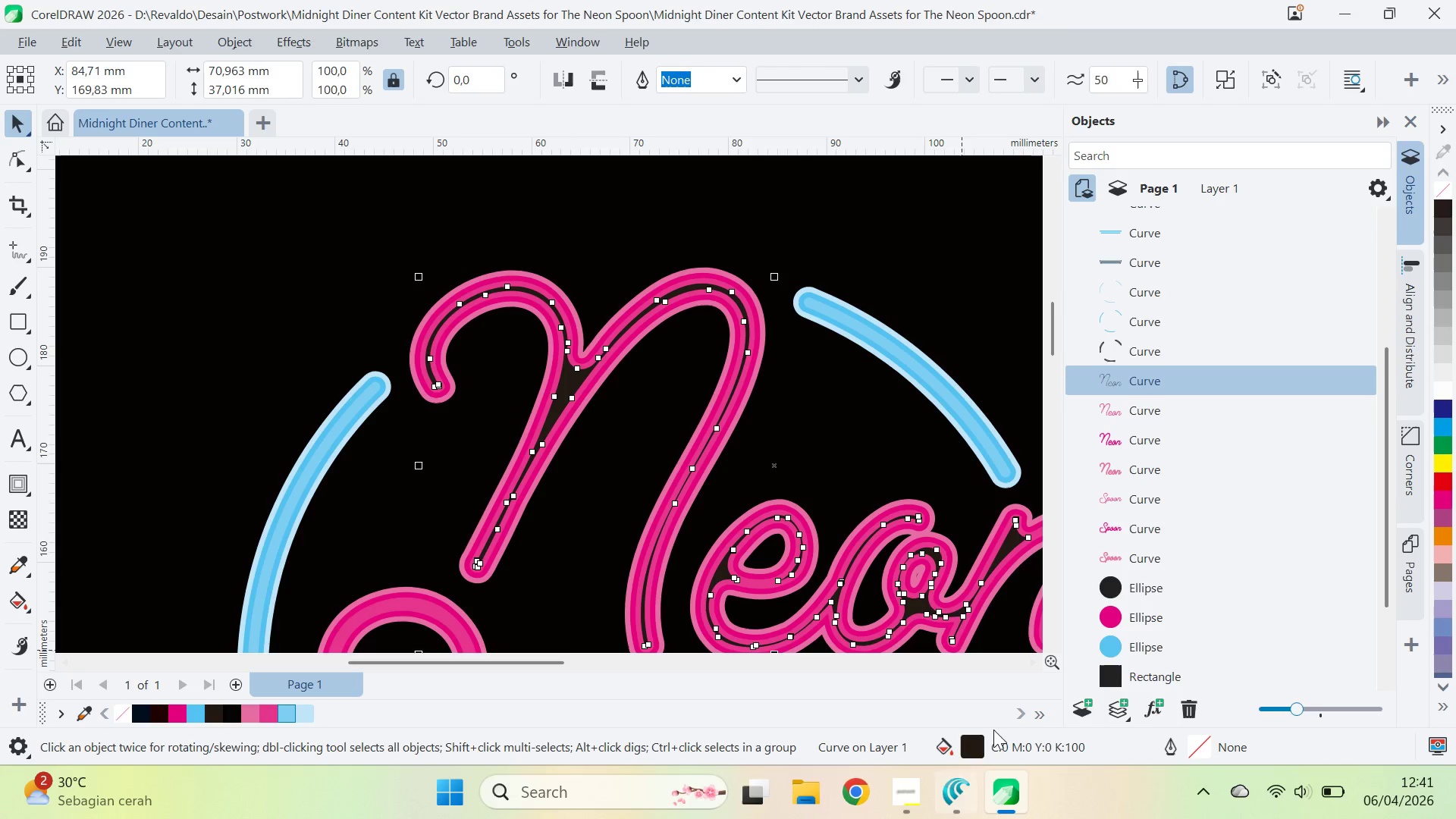 
left_click([1446, 389])
 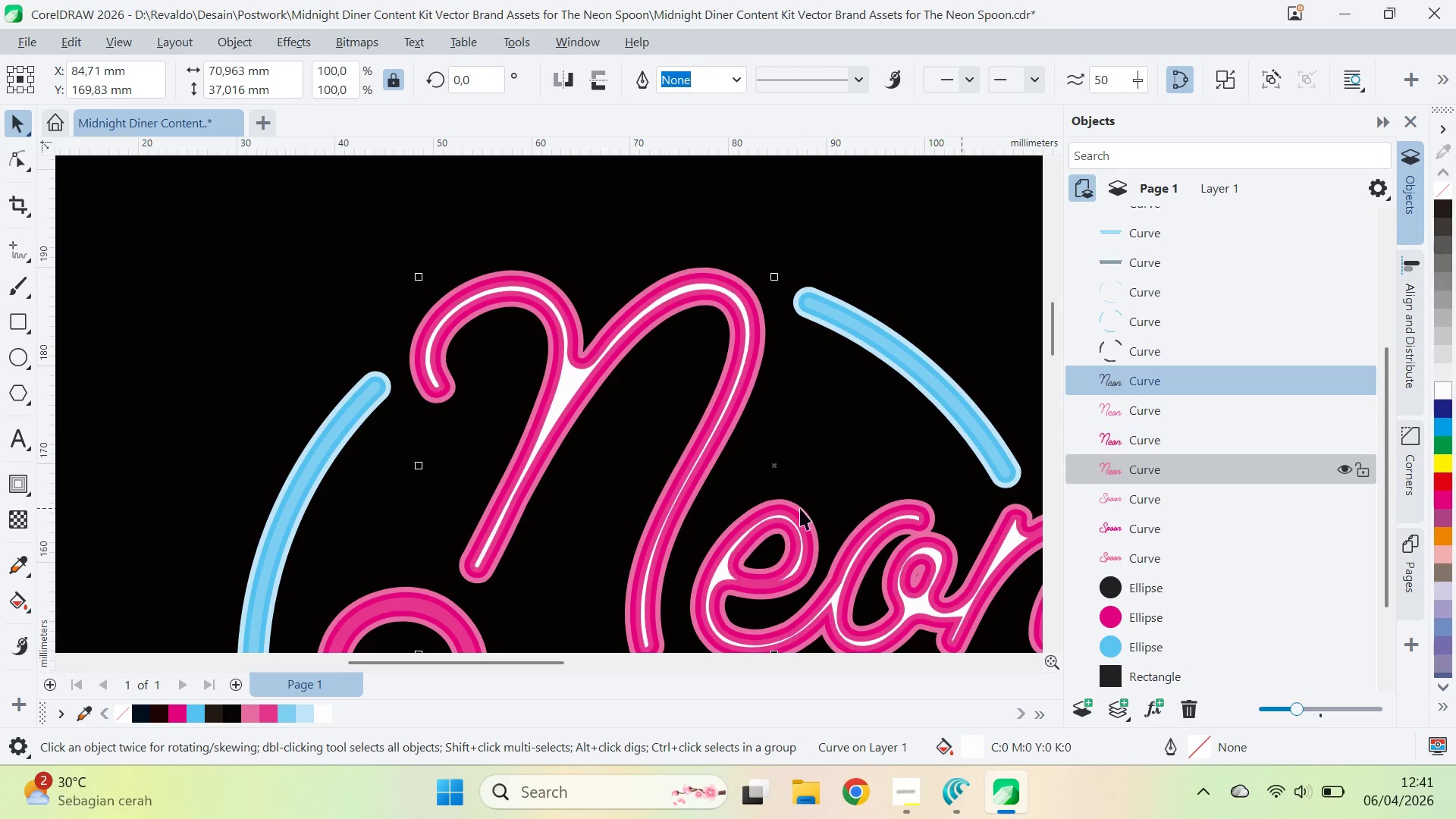 
key(Q)
 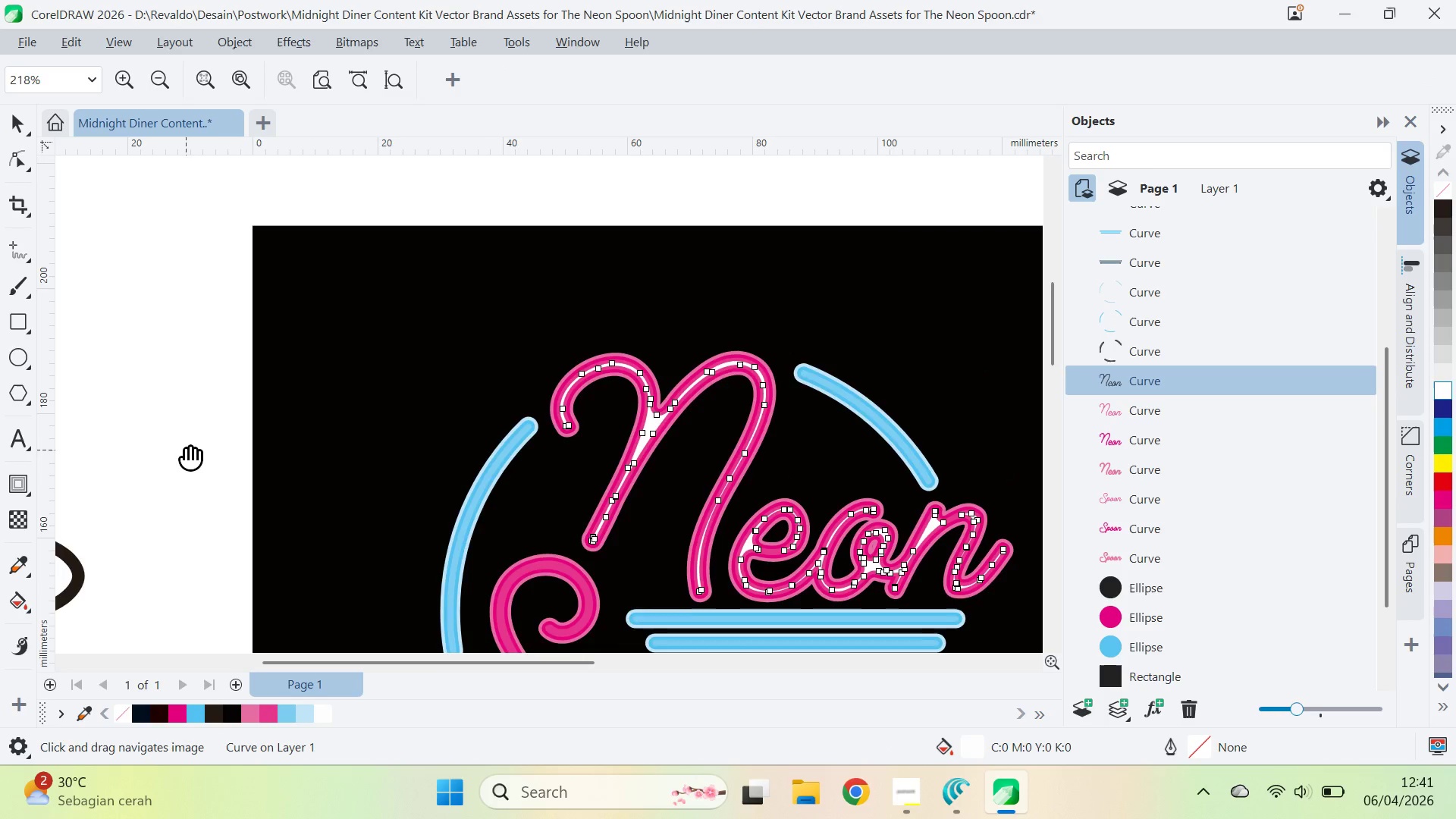 
scroll: coordinate [836, 472], scroll_direction: down, amount: 3.0
 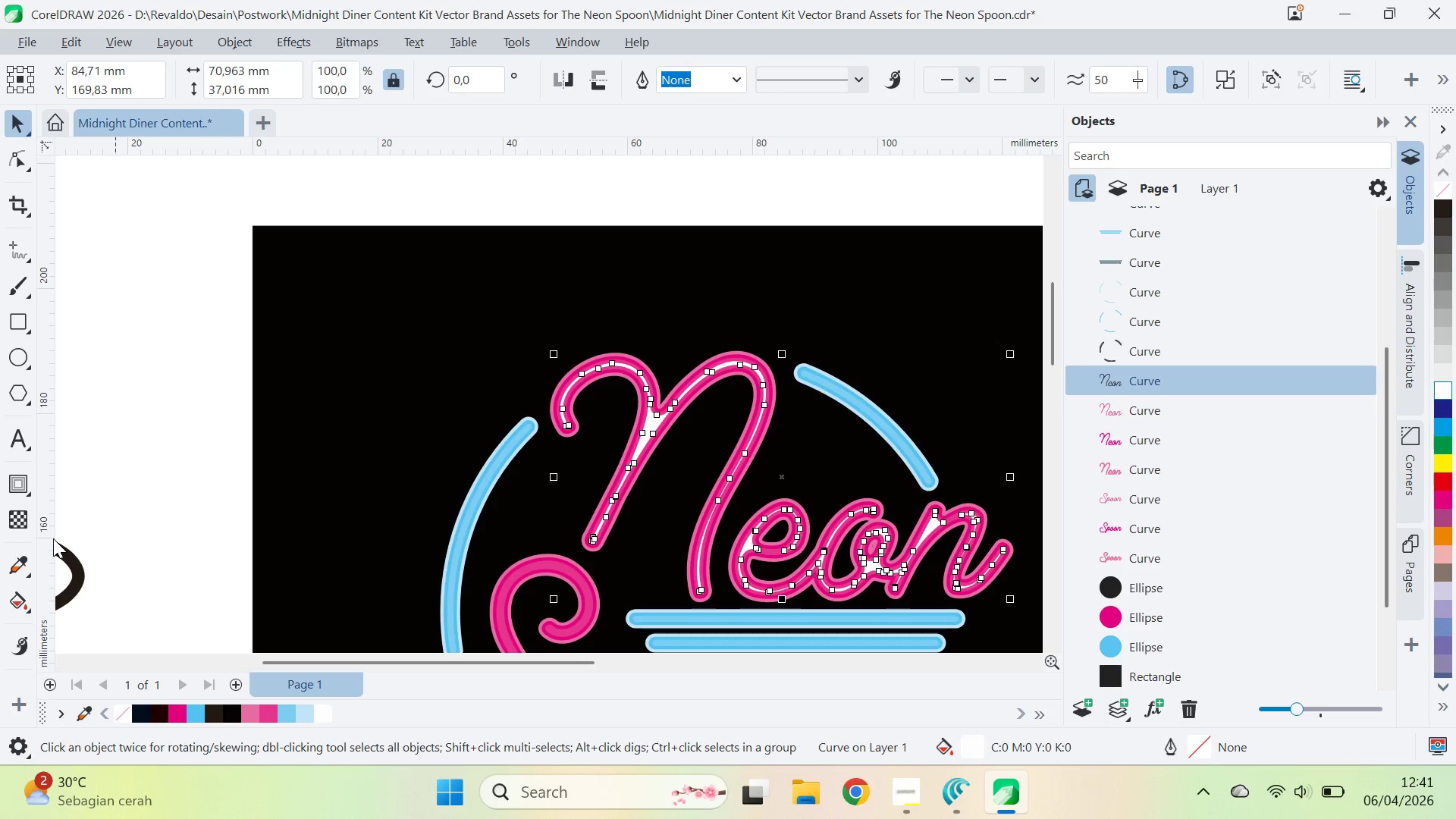 
left_click_drag(start_coordinate=[186, 450], to_coordinate=[202, 277])
 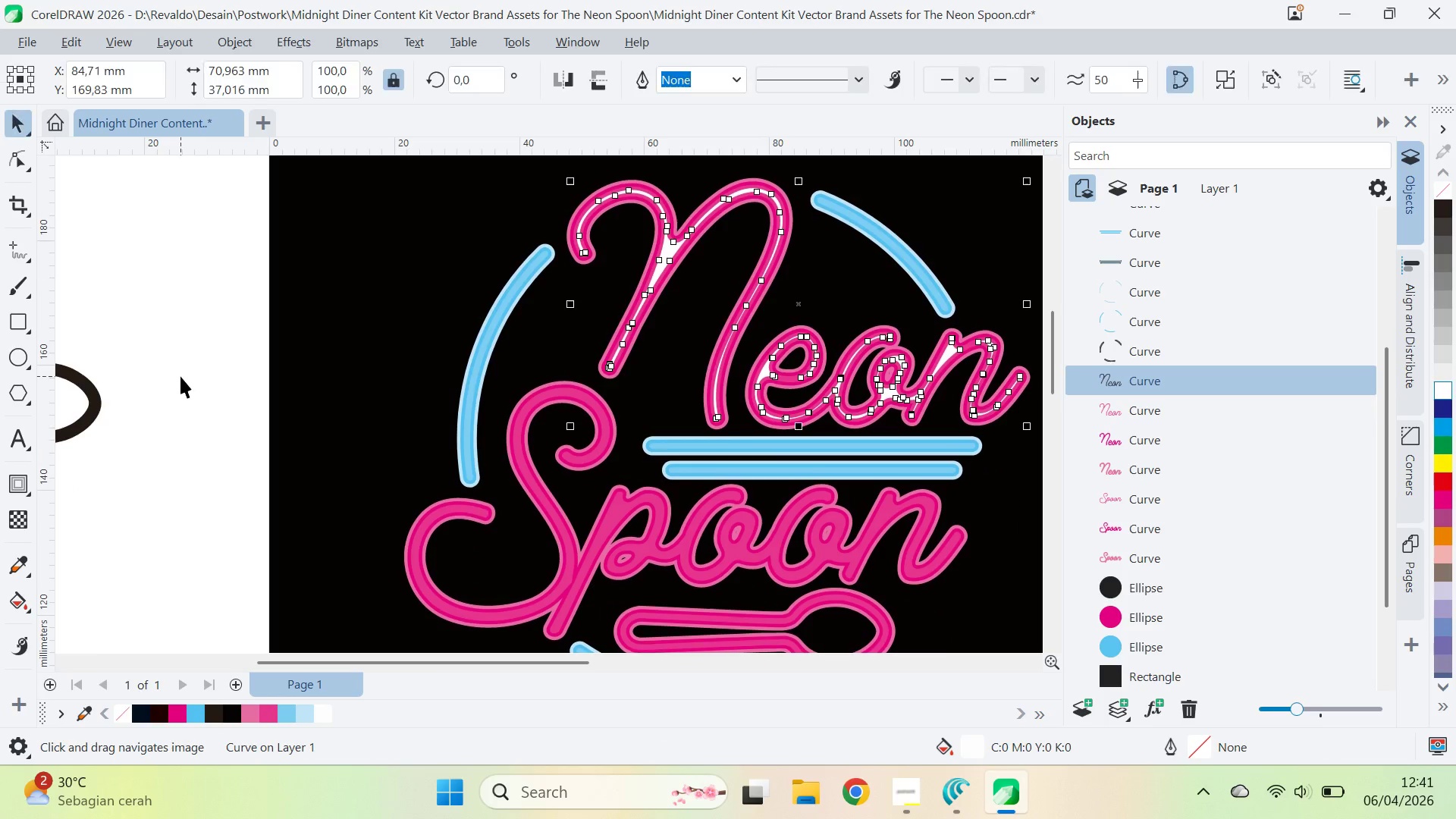 
key(V)
 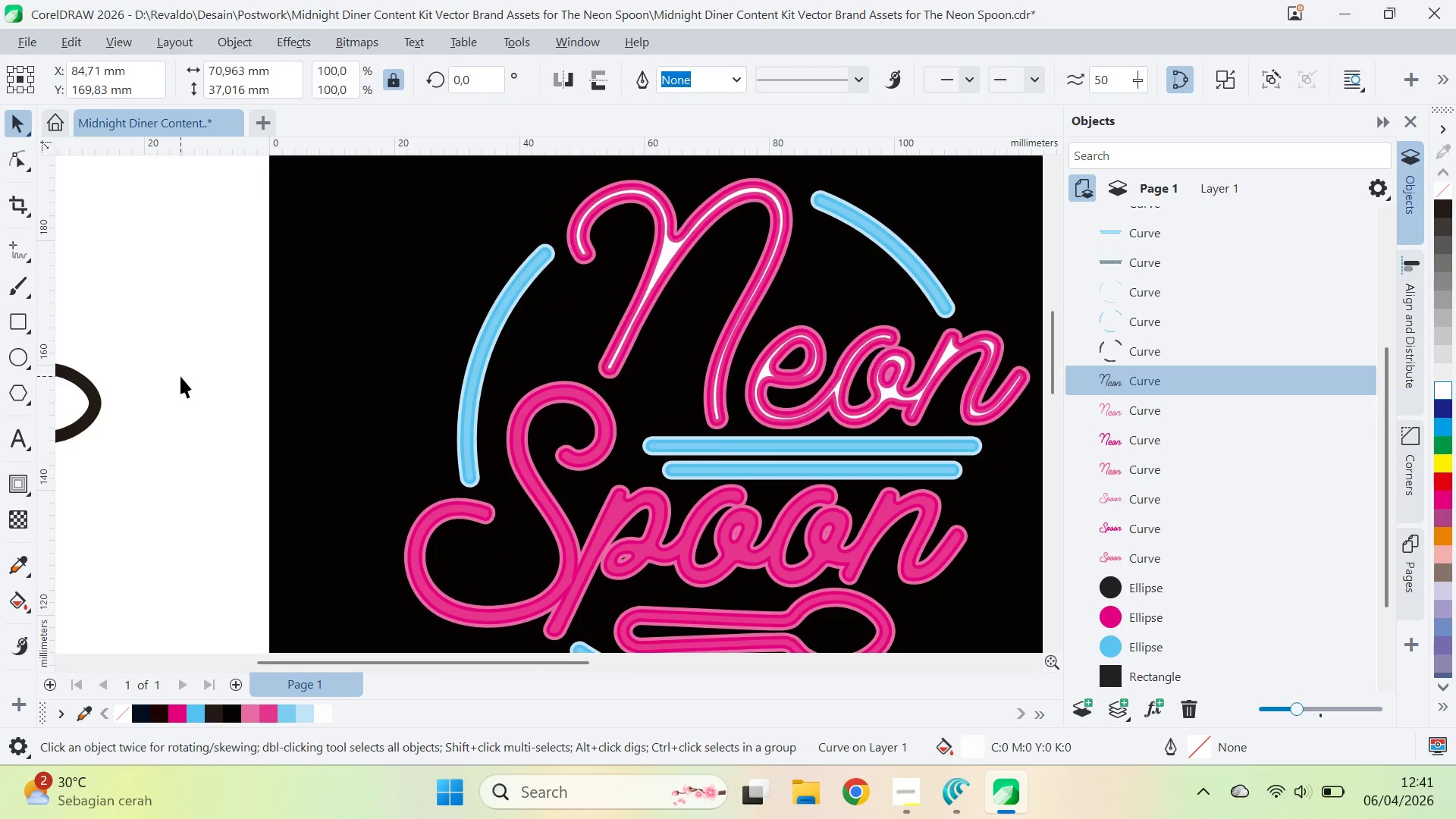 
left_click([180, 376])
 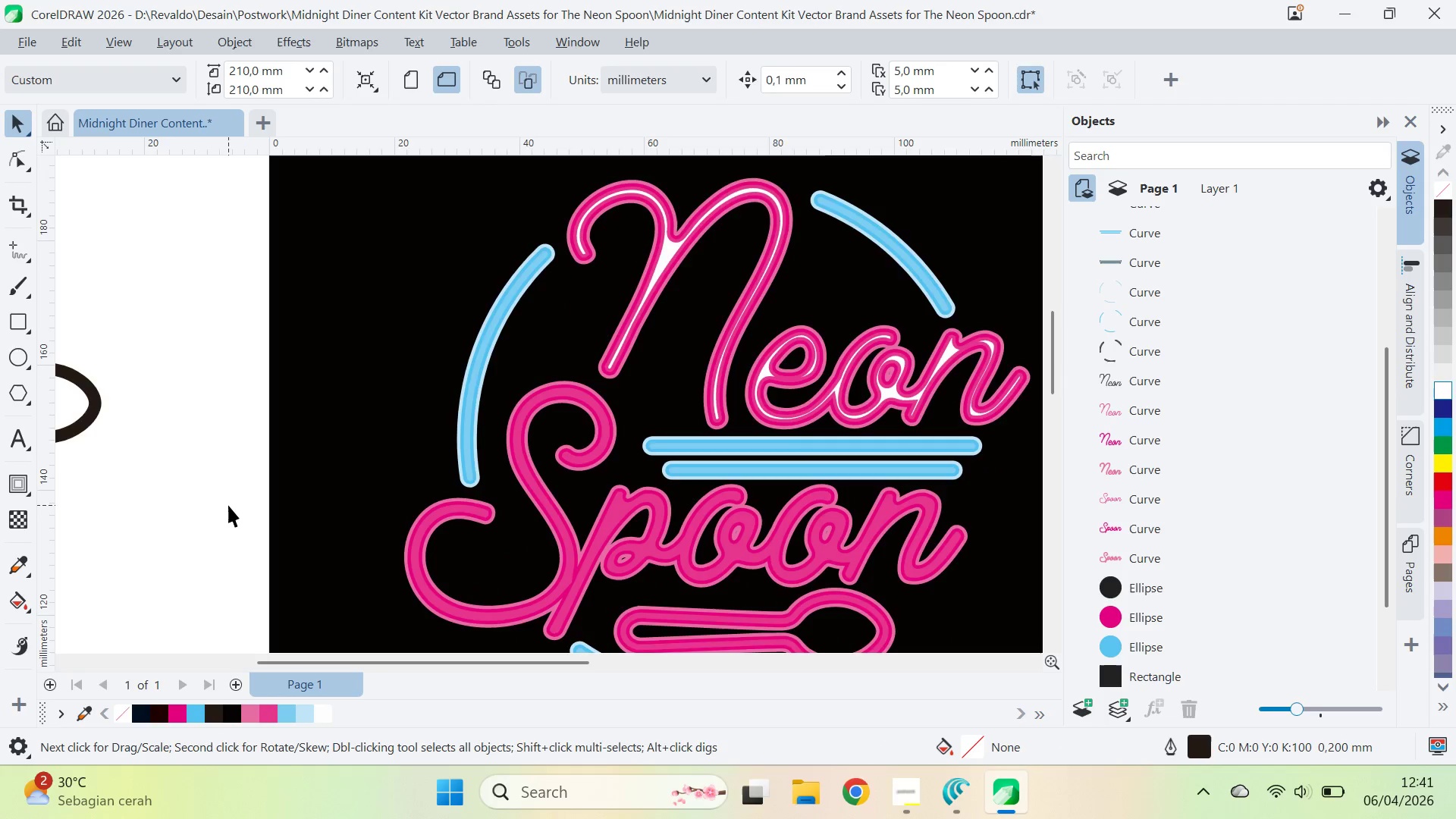 
scroll: coordinate [234, 501], scroll_direction: down, amount: 4.0
 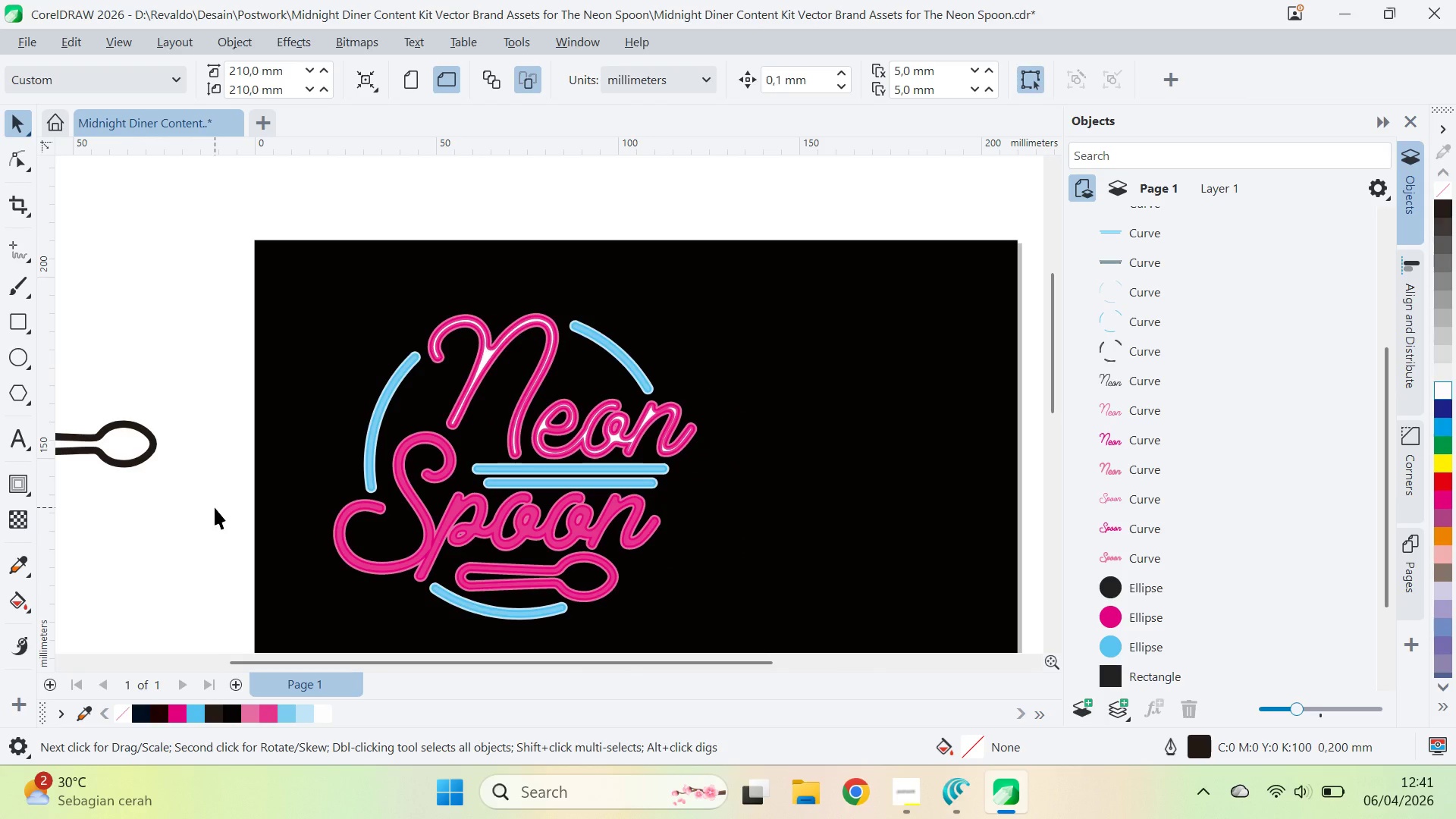 
key(Control+Z)
 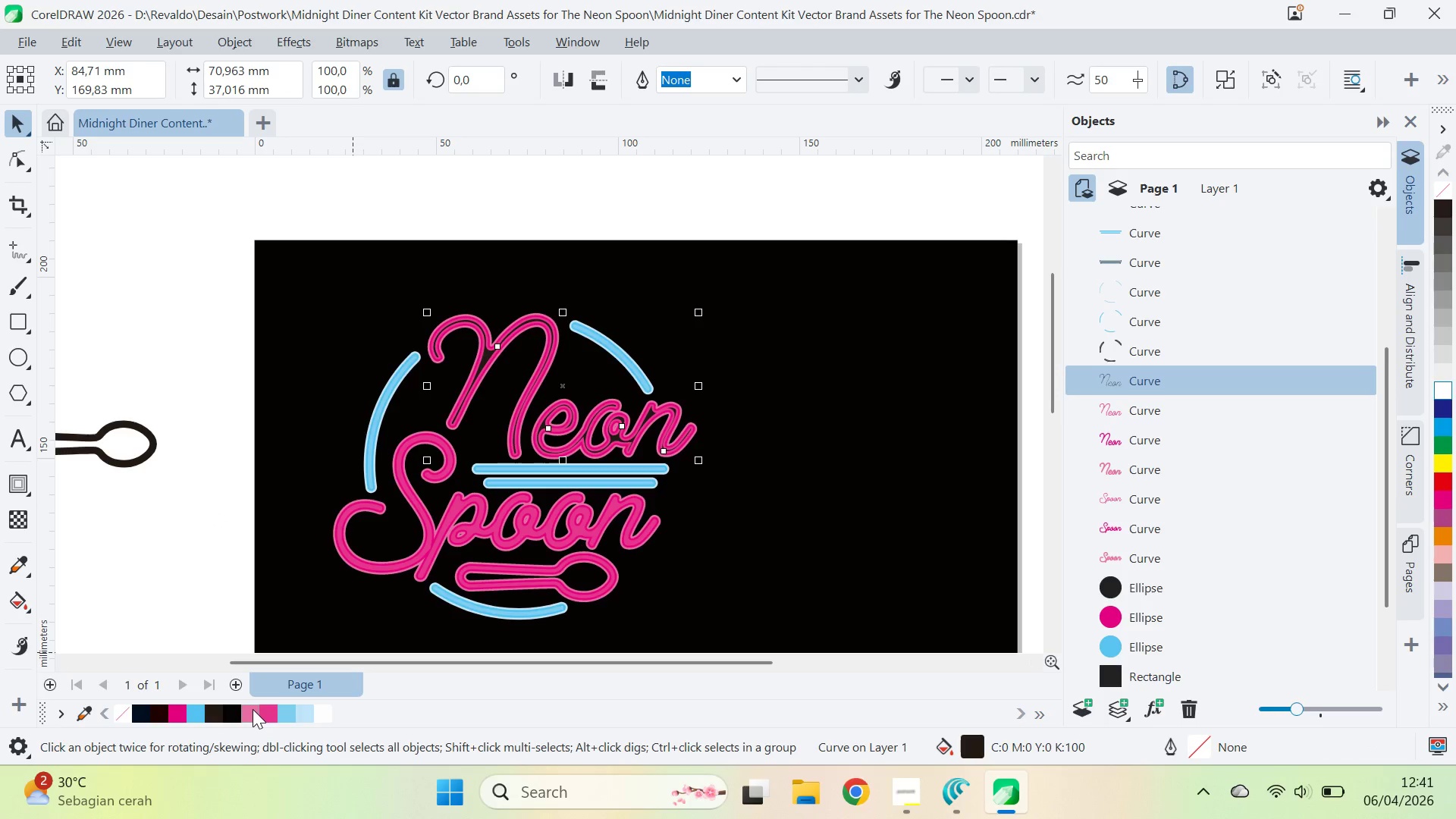 
left_click([269, 712])
 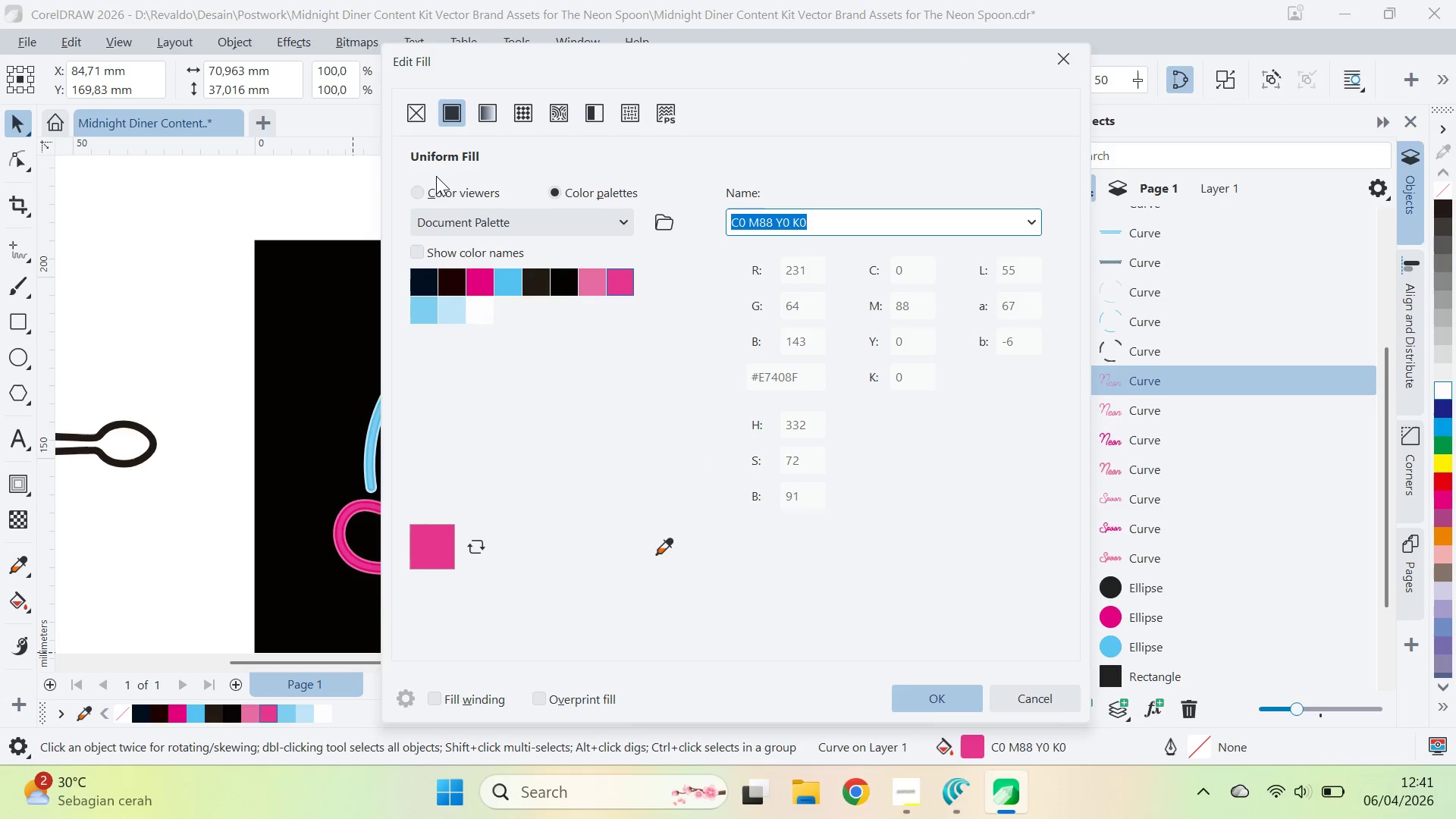 
left_click_drag(start_coordinate=[581, 71], to_coordinate=[990, 81])
 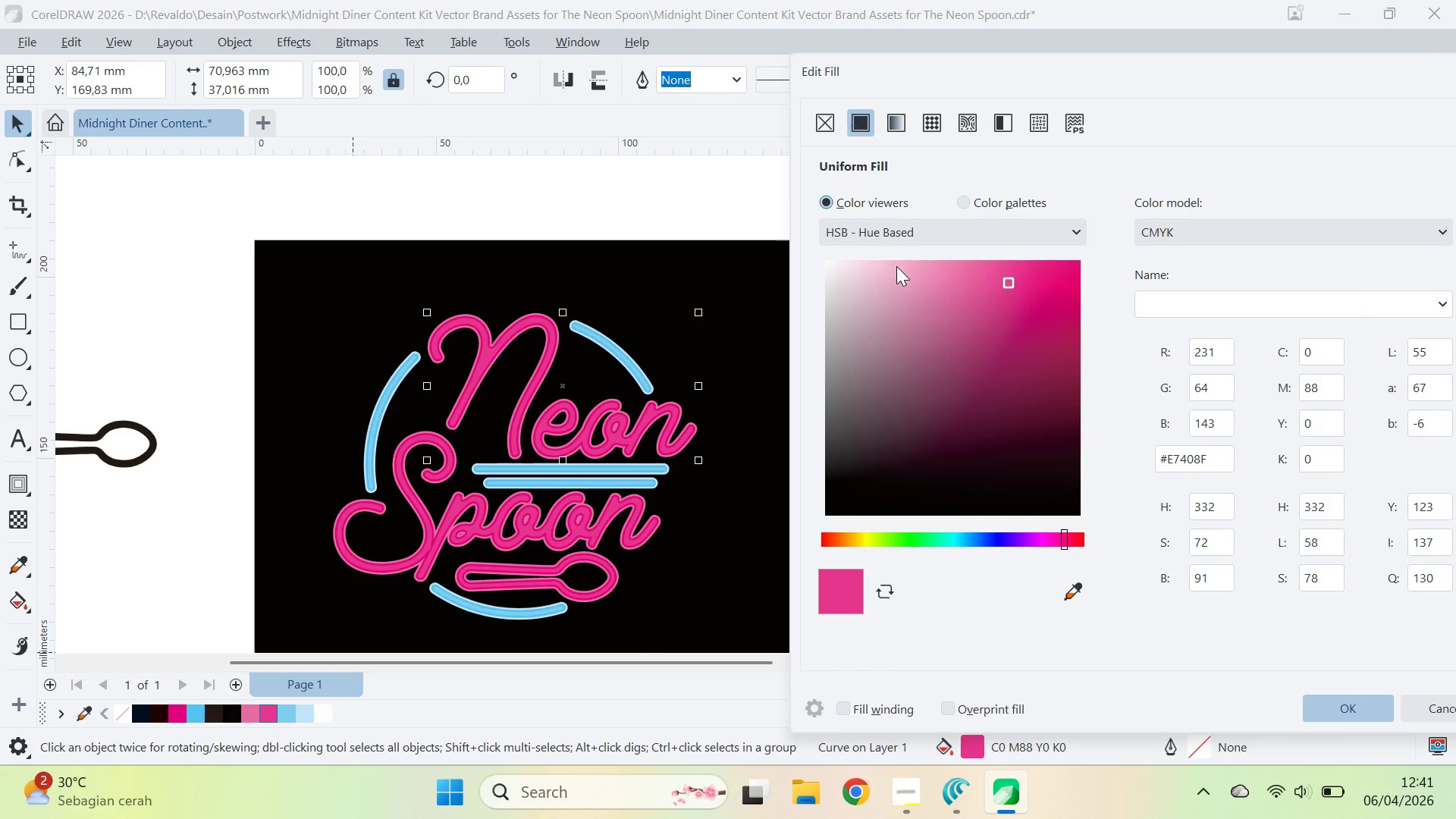 
left_click_drag(start_coordinate=[934, 256], to_coordinate=[930, 262])
 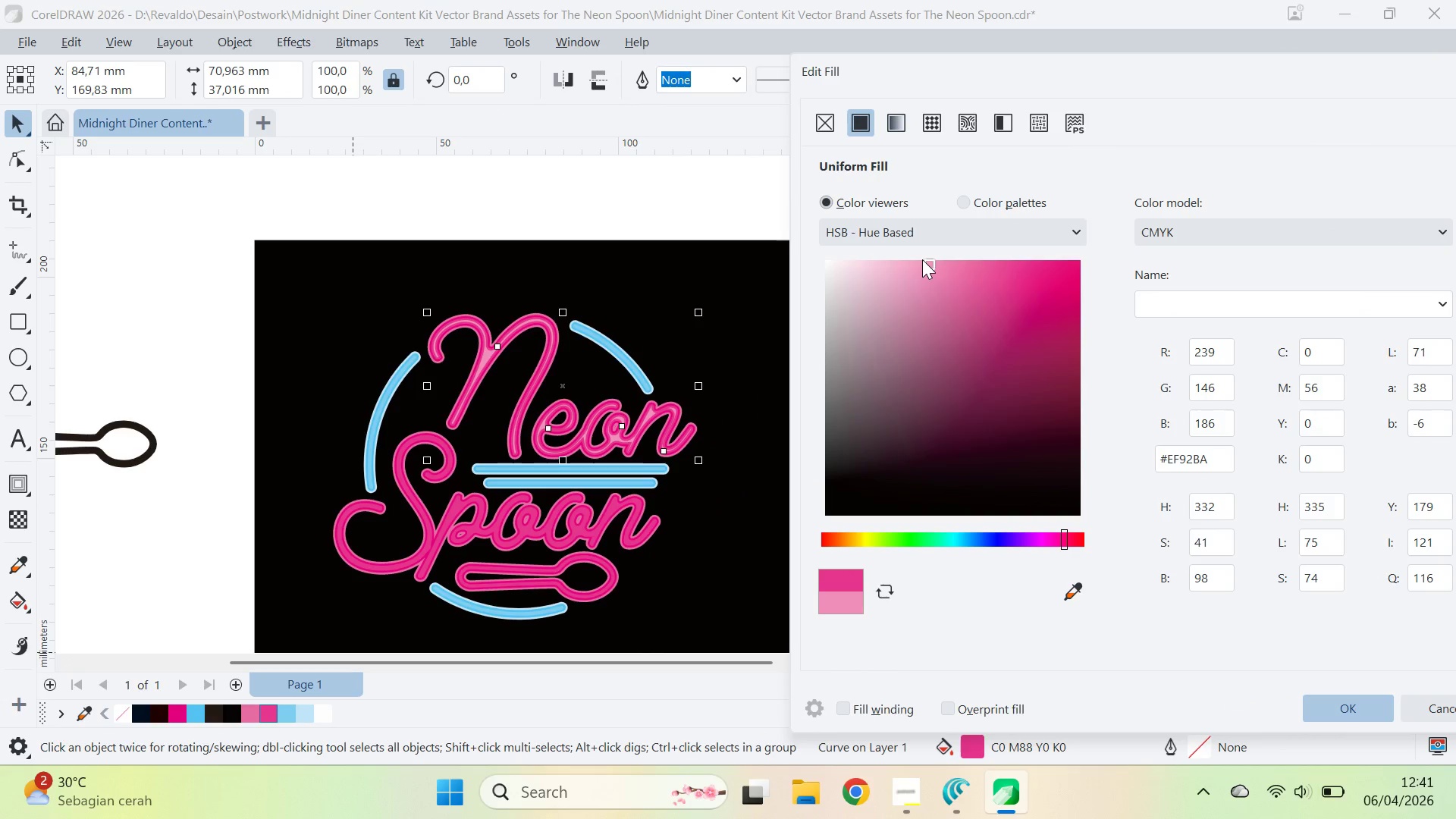 
left_click_drag(start_coordinate=[922, 259], to_coordinate=[902, 256])
 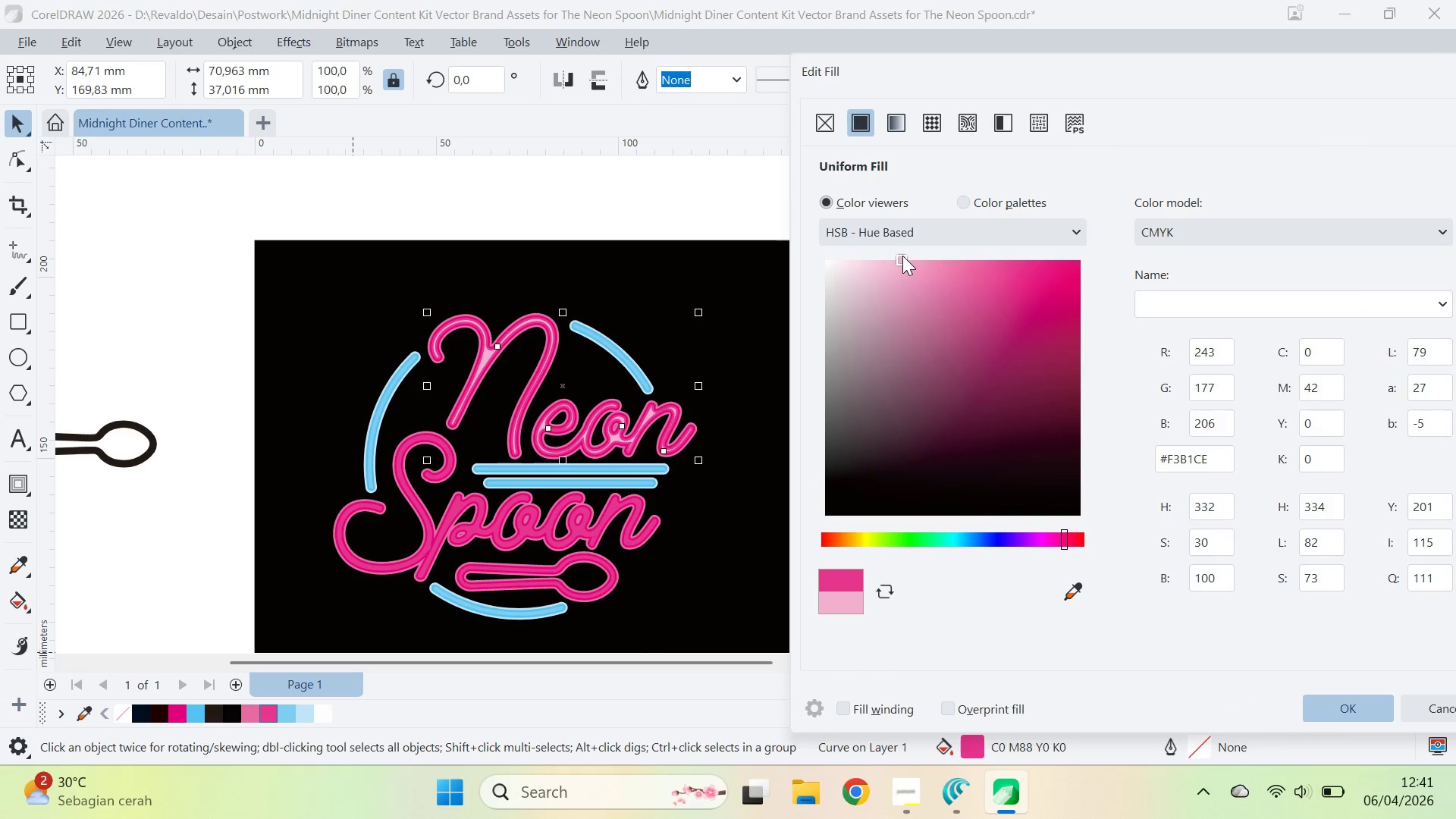 
left_click_drag(start_coordinate=[902, 256], to_coordinate=[849, 260])
 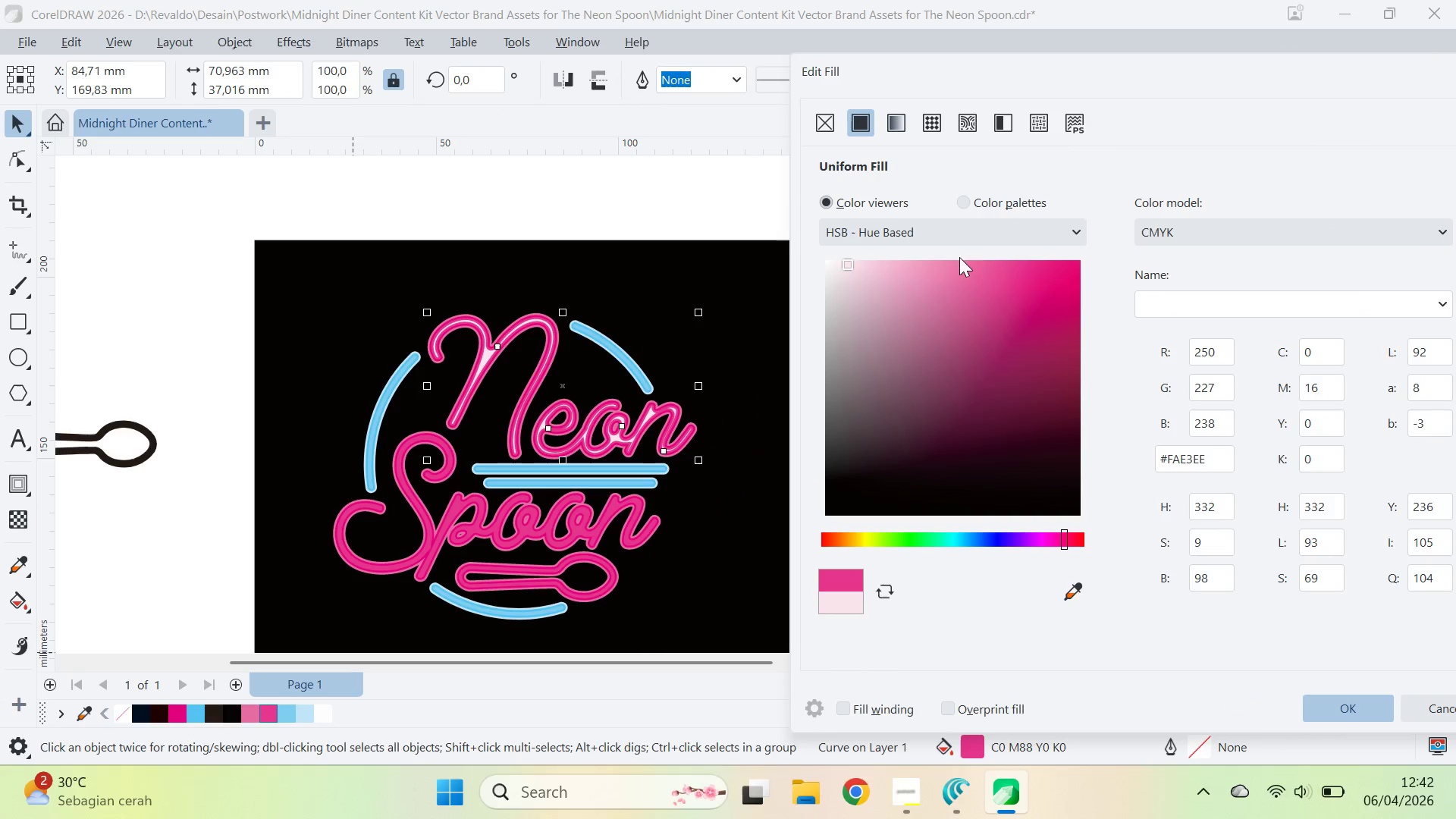 
left_click_drag(start_coordinate=[961, 257], to_coordinate=[998, 249])
 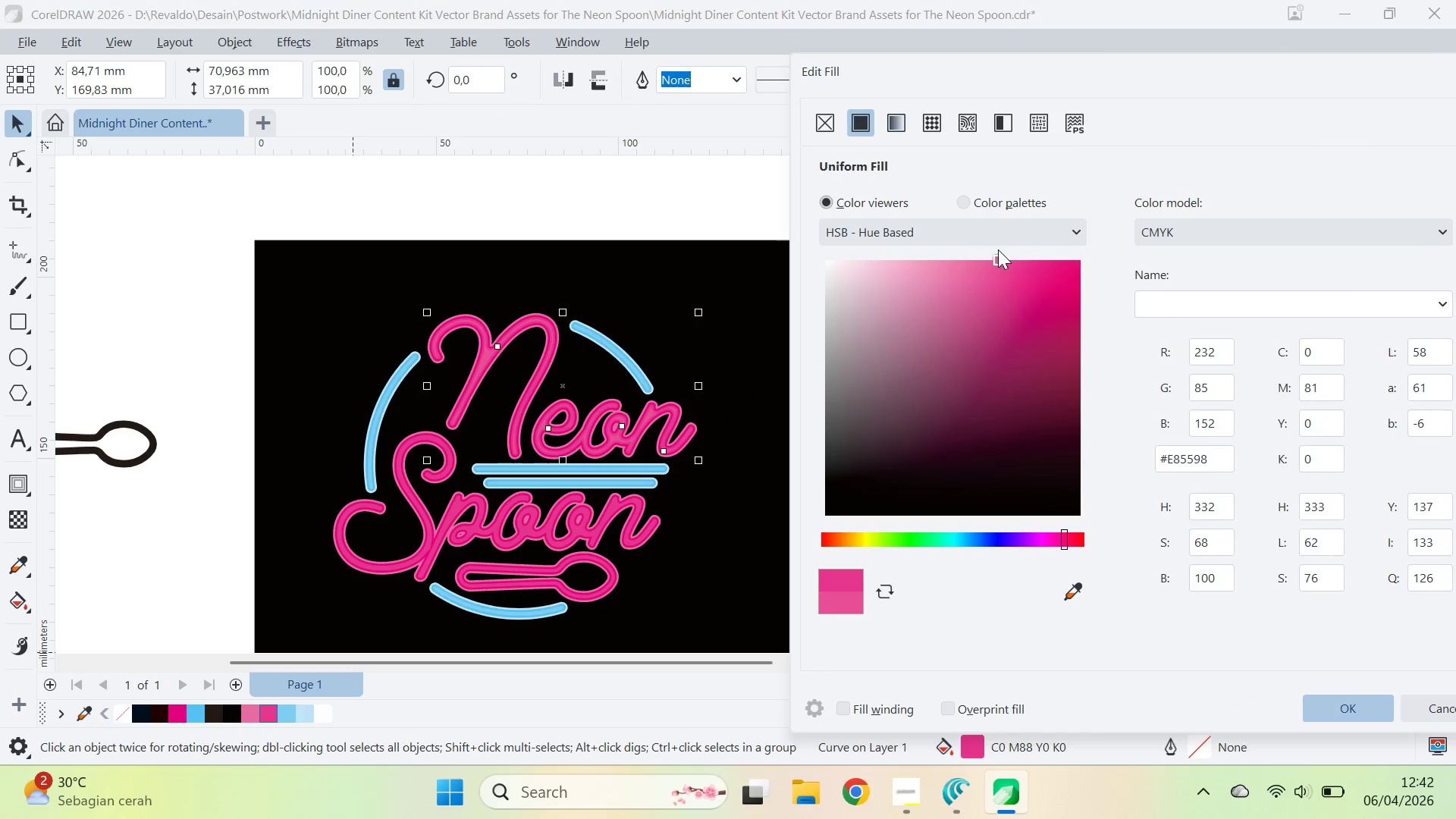 
left_click_drag(start_coordinate=[997, 249], to_coordinate=[981, 250])